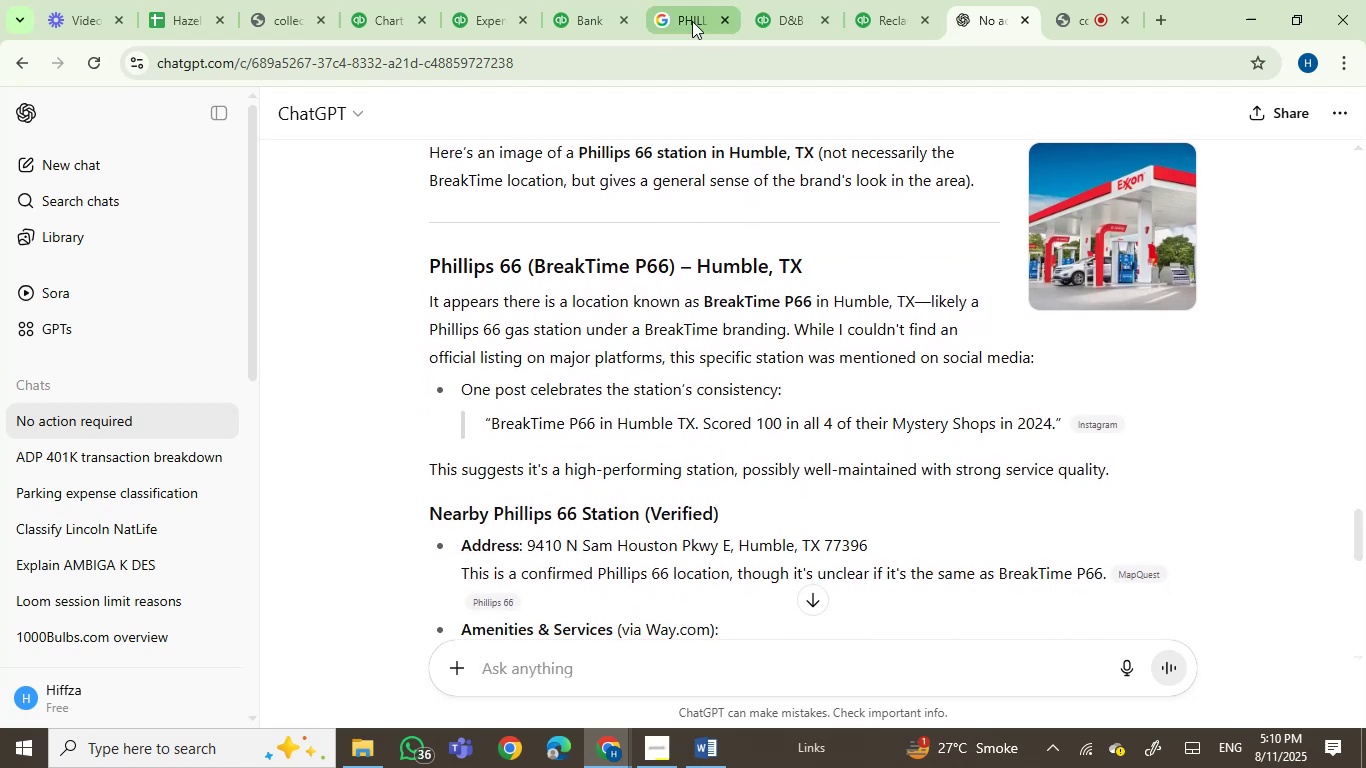 
left_click([675, 24])
 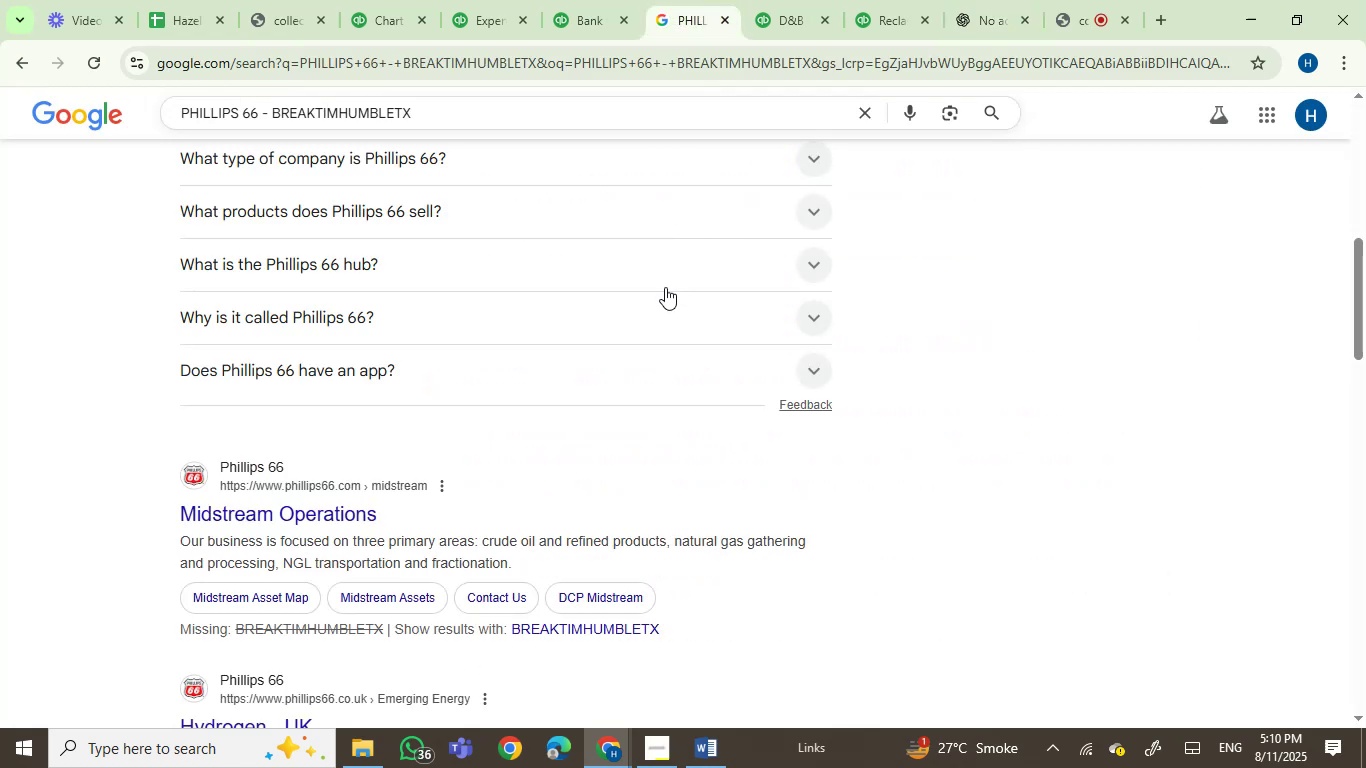 
scroll: coordinate [487, 226], scroll_direction: up, amount: 7.0
 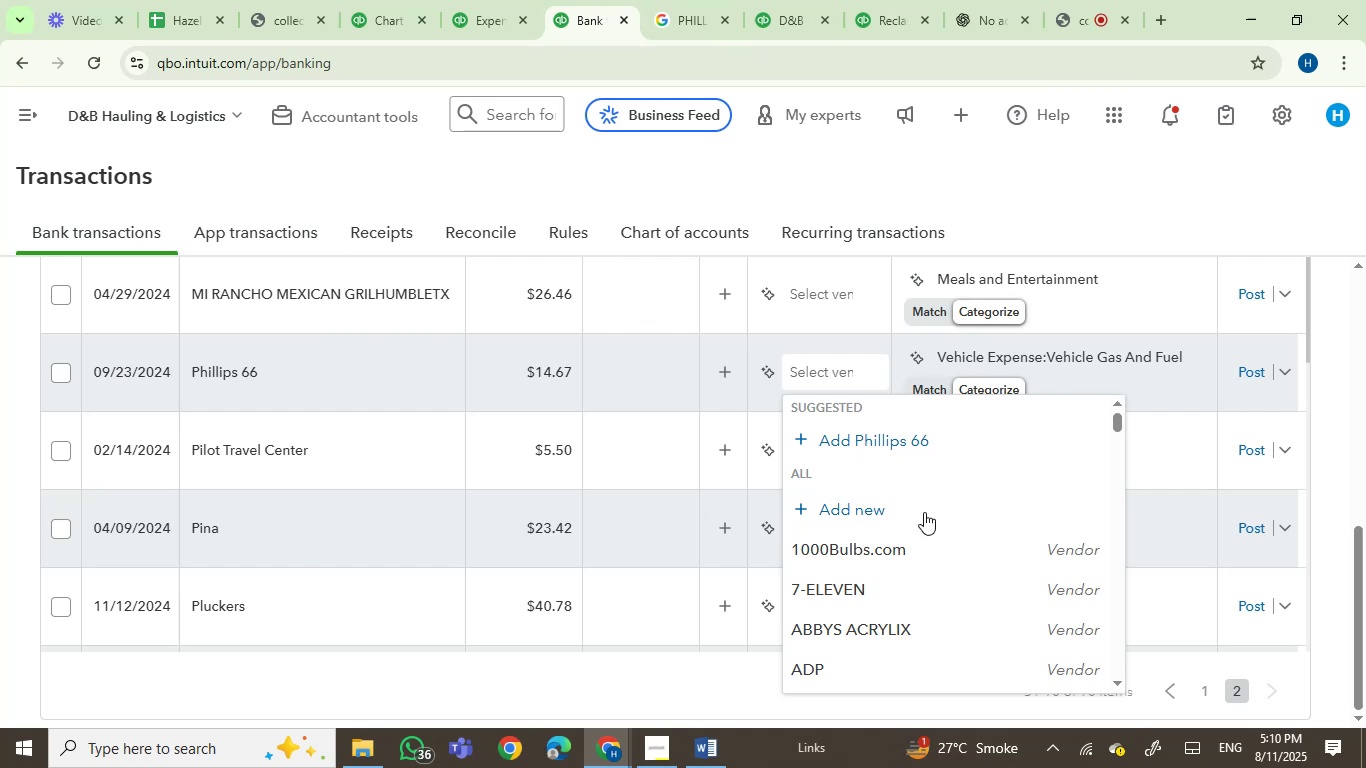 
left_click([867, 447])
 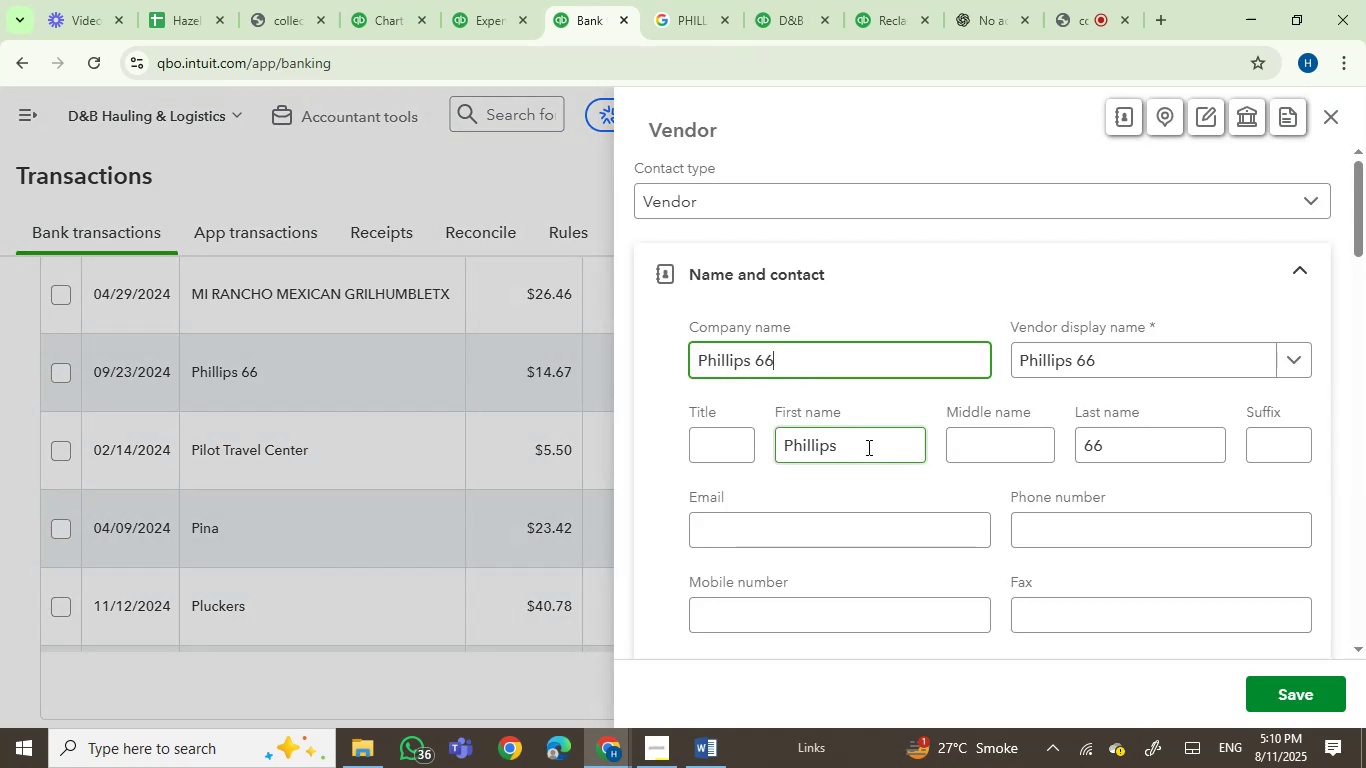 
wait(11.14)
 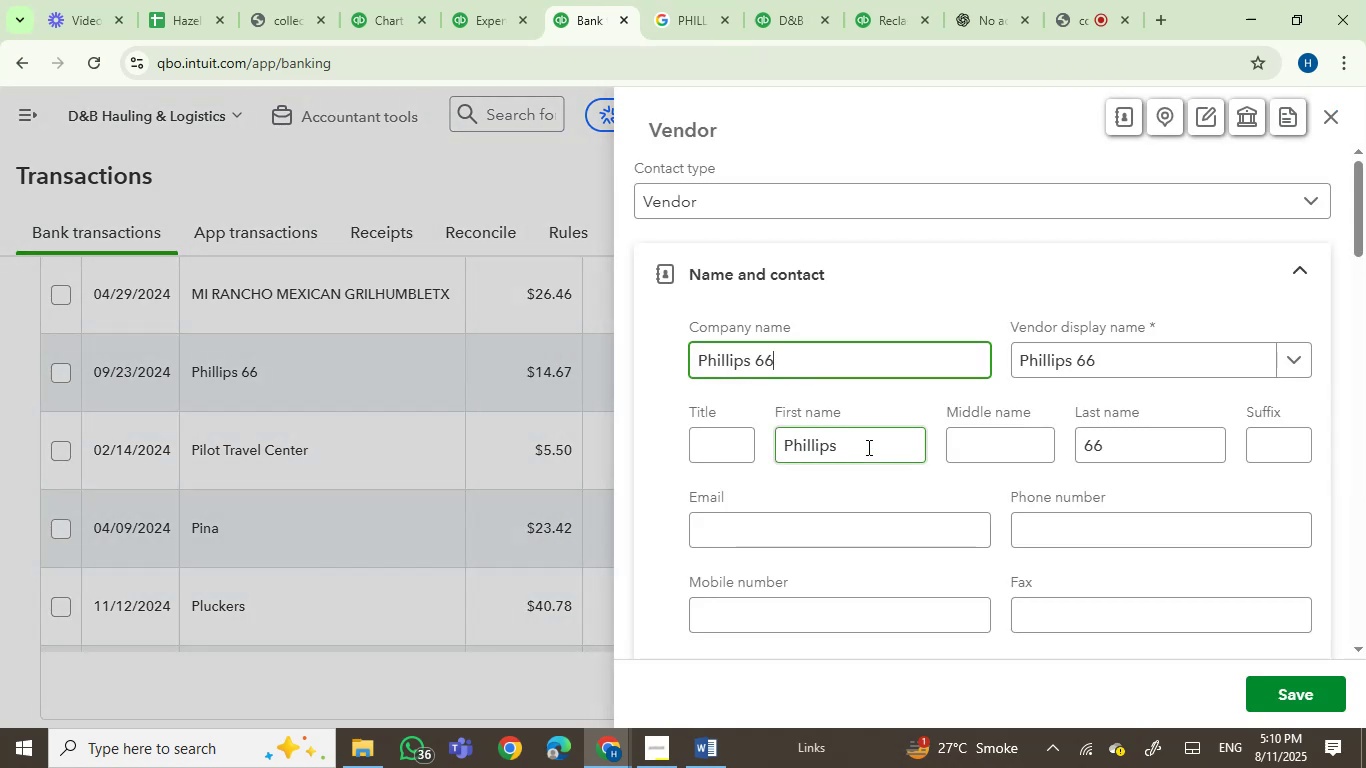 
left_click([1301, 690])
 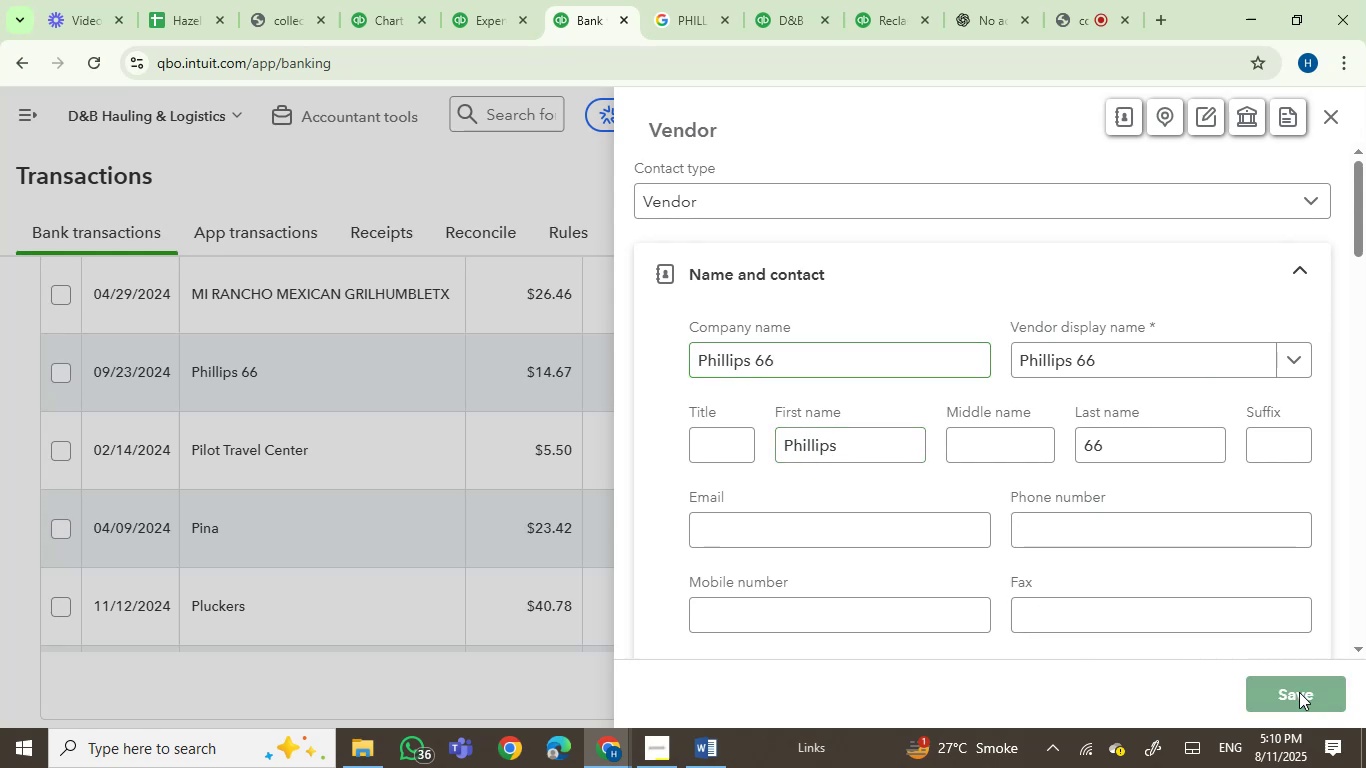 
mouse_move([1095, 689])
 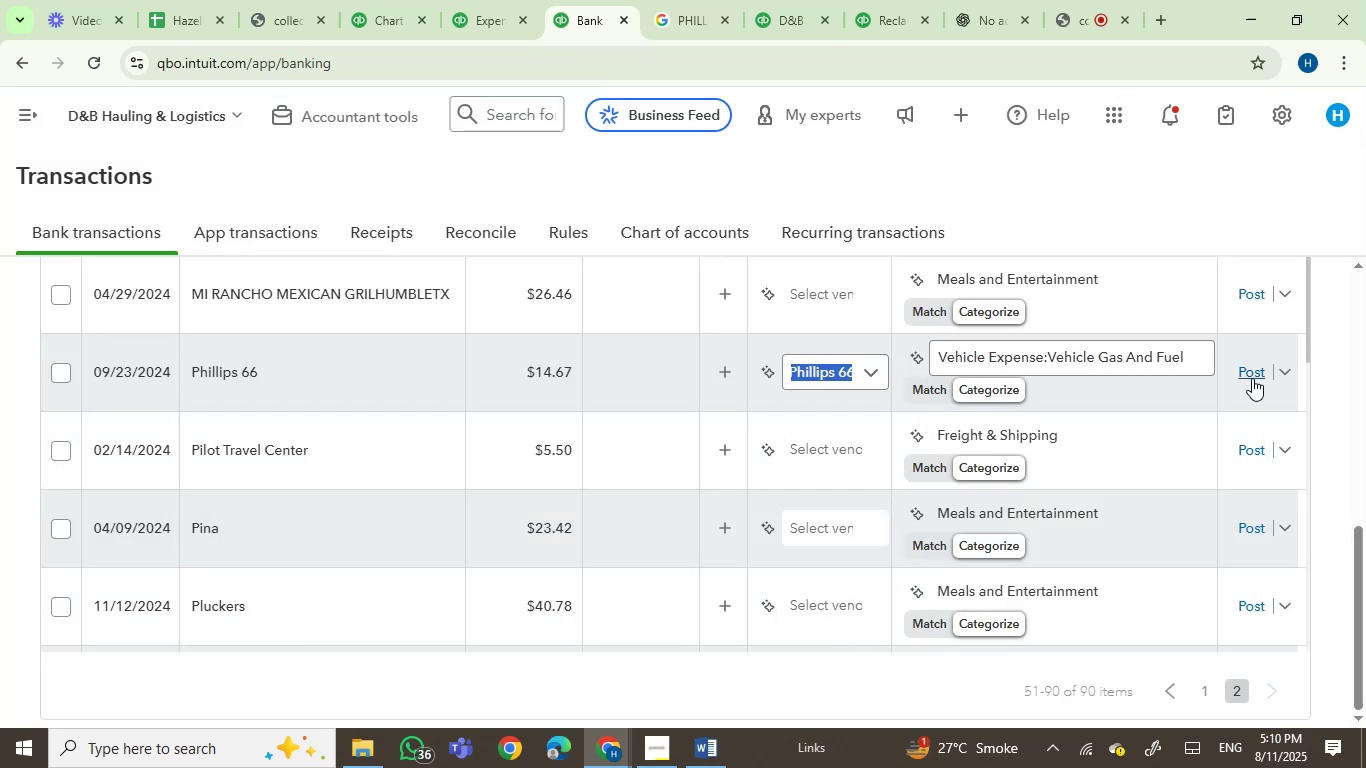 
left_click([1253, 363])
 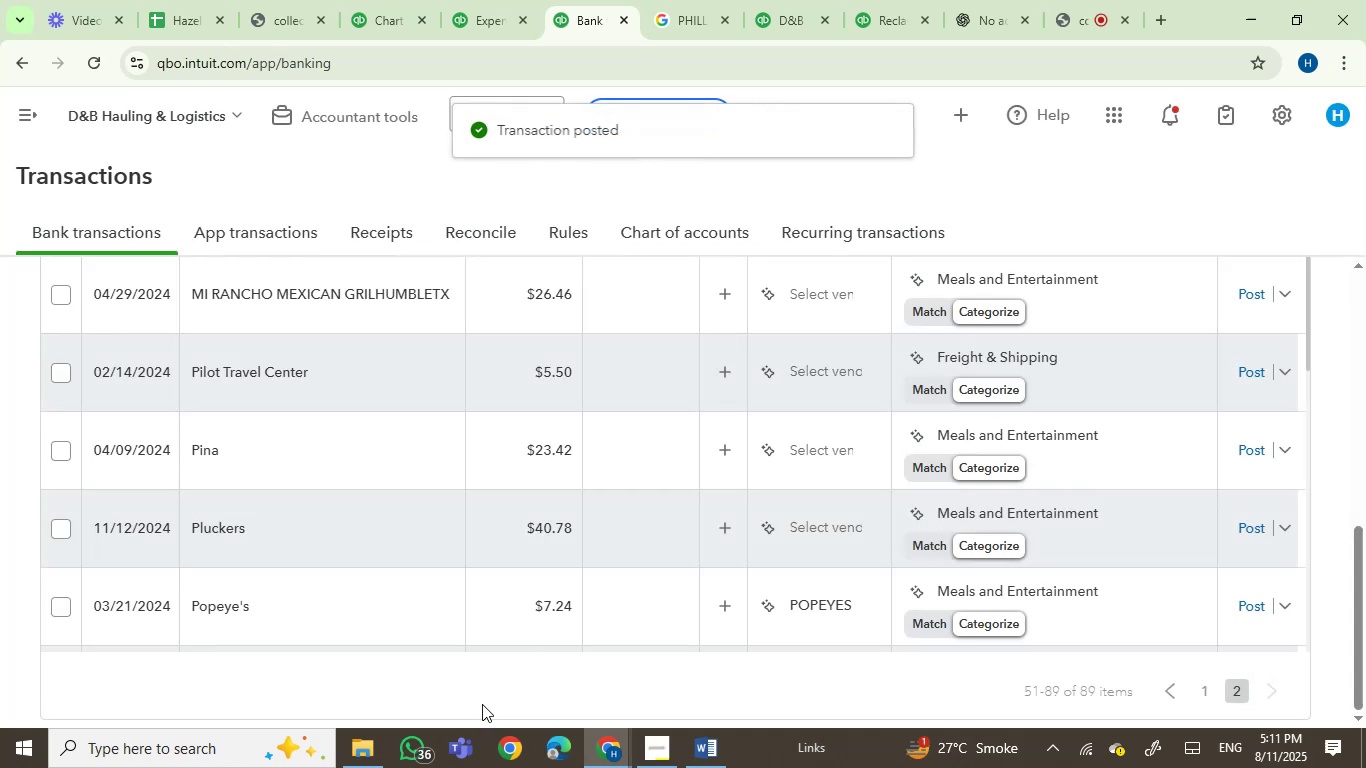 
wait(5.04)
 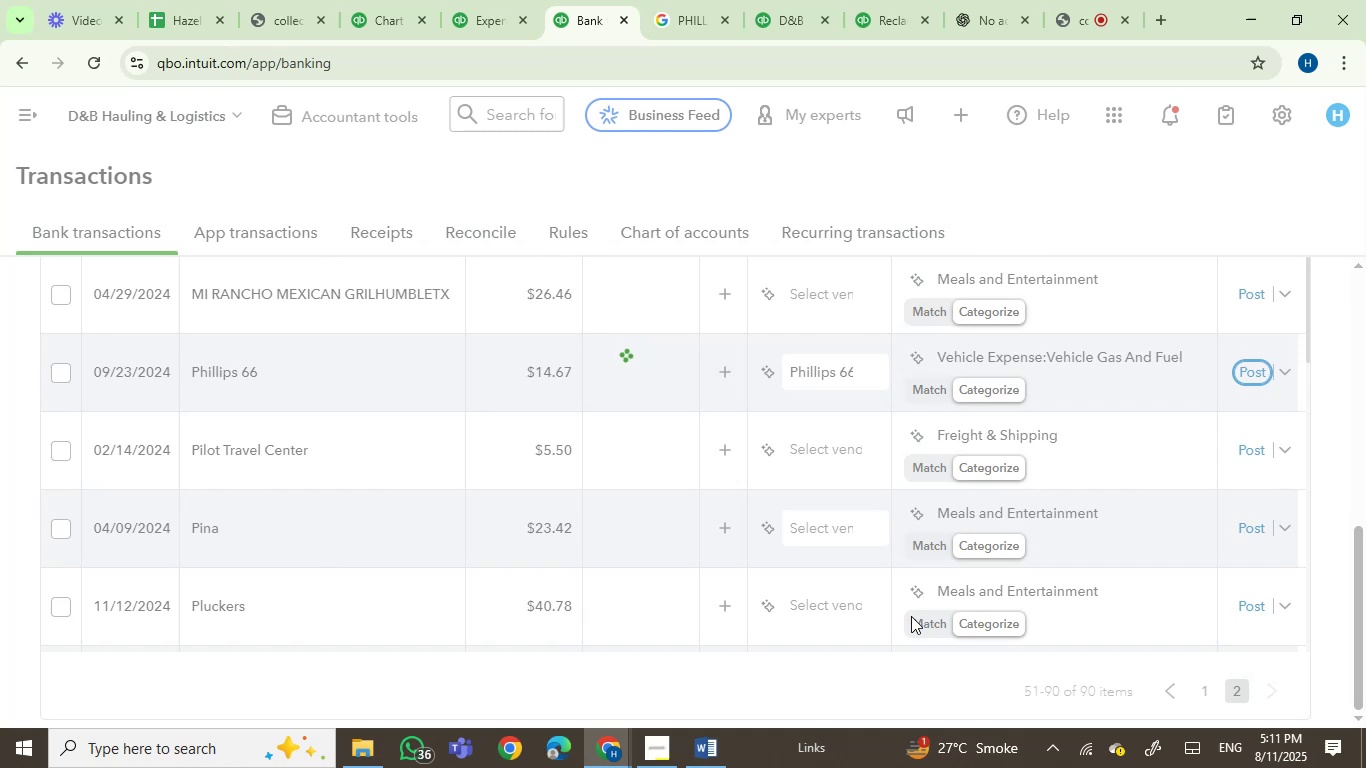 
left_click([303, 378])
 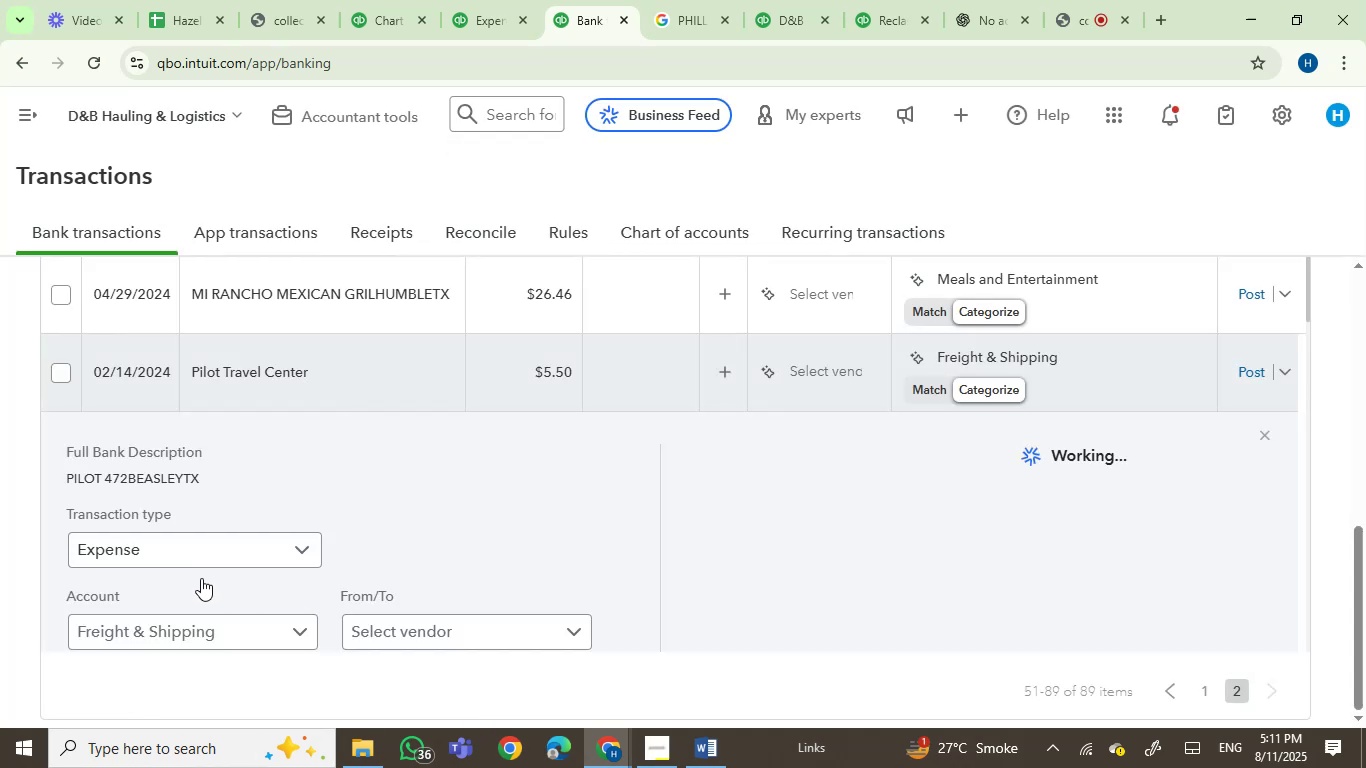 
left_click([84, 480])
 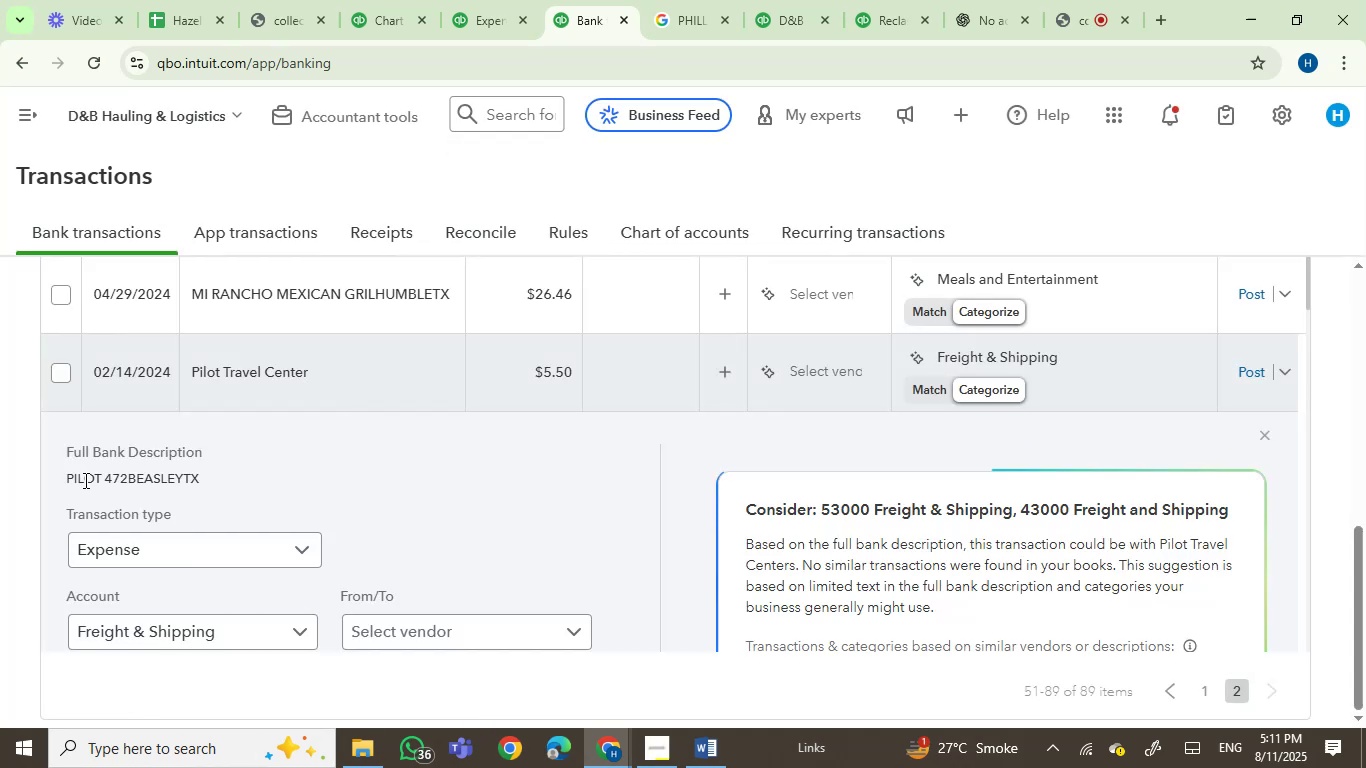 
left_click_drag(start_coordinate=[84, 480], to_coordinate=[209, 491])
 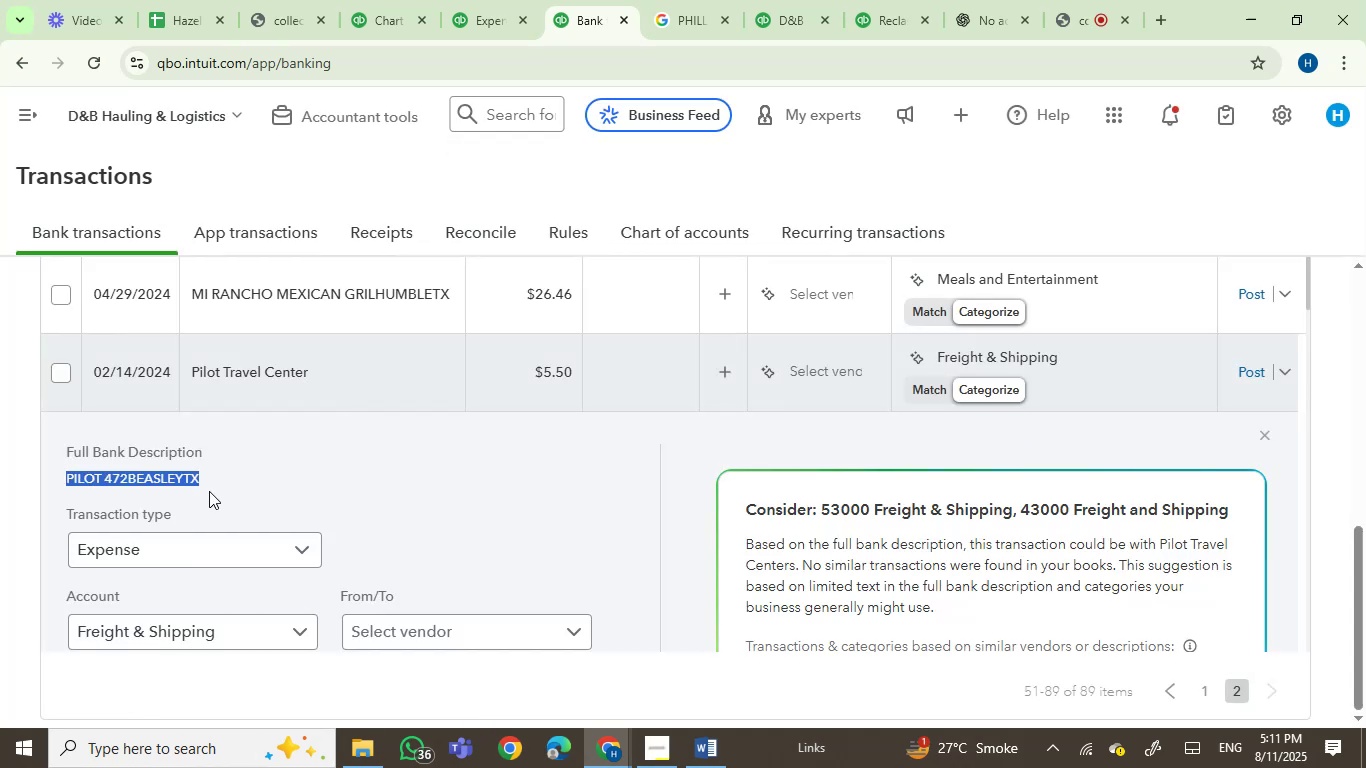 
key(Control+C)
 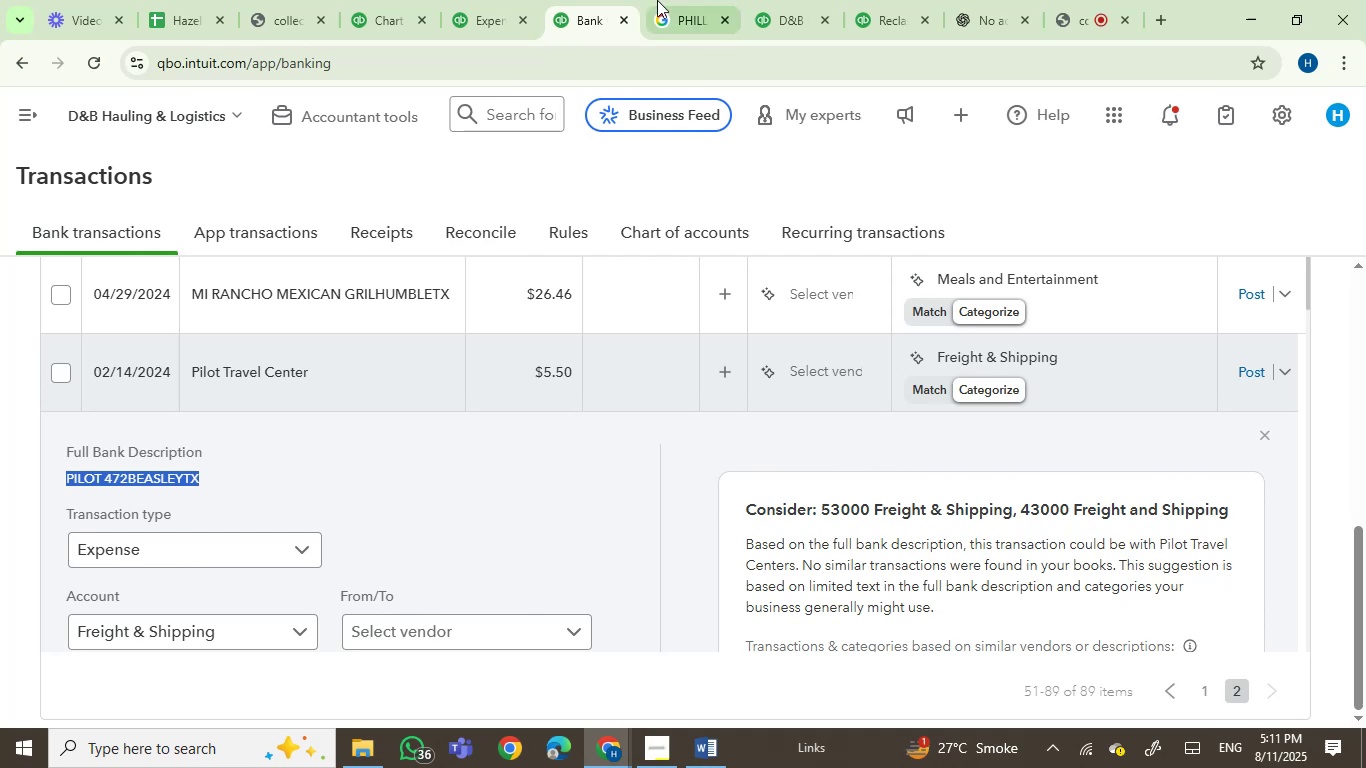 
left_click([661, 0])
 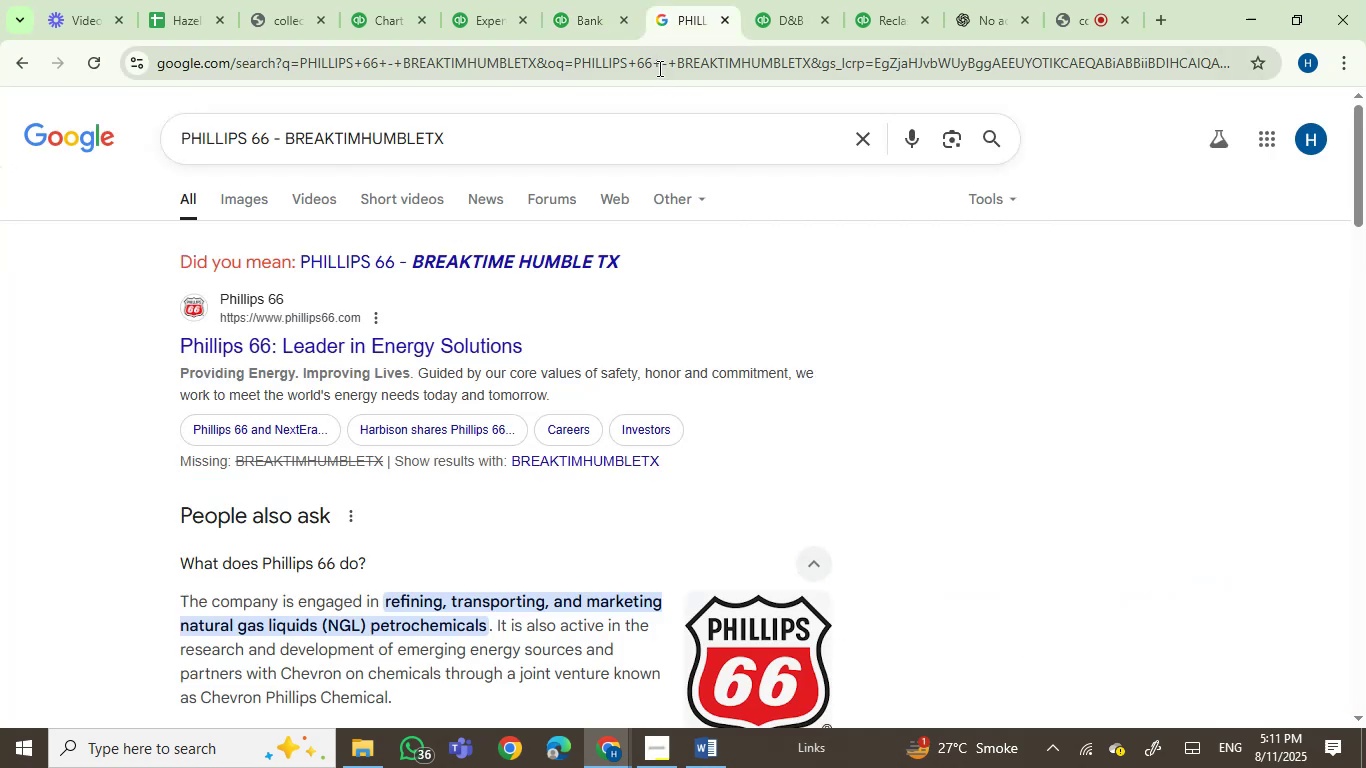 
key(Control+ControlLeft)
 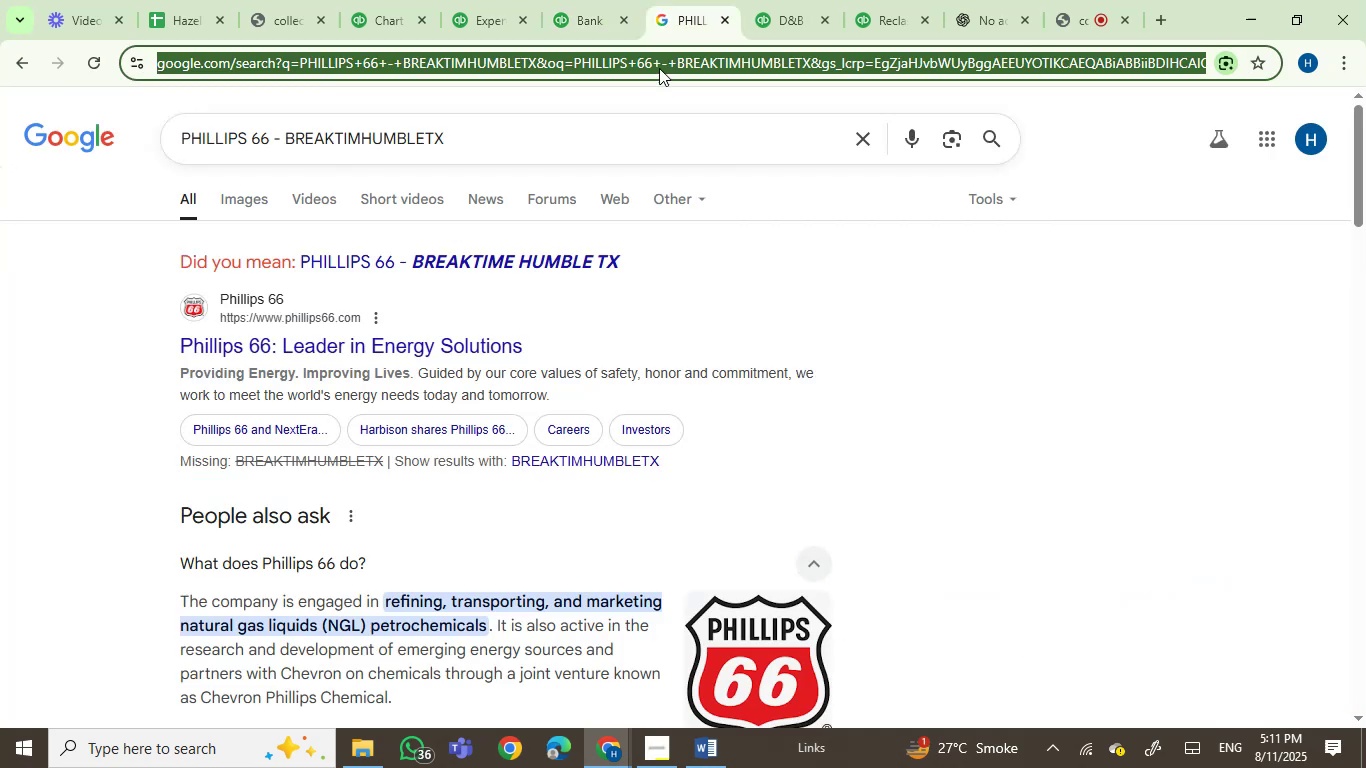 
key(Control+V)
 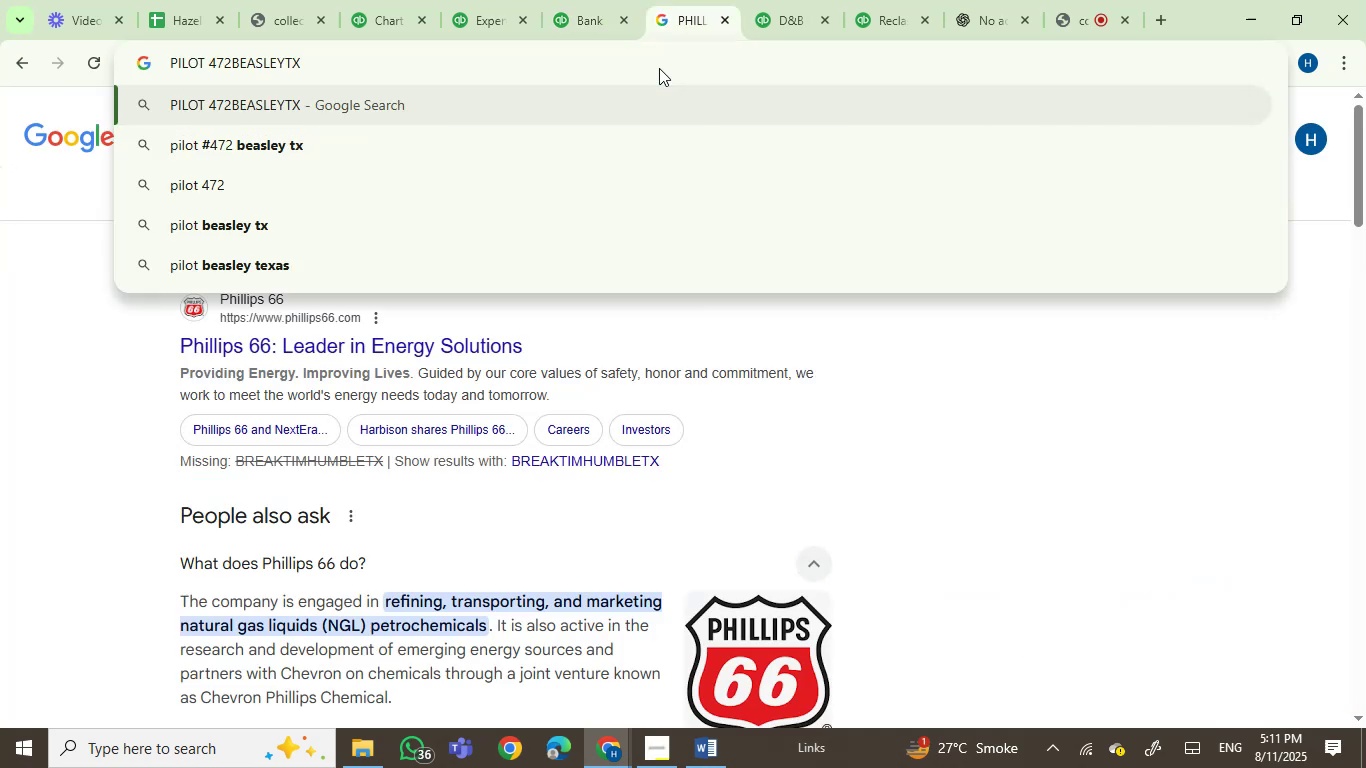 
key(Enter)
 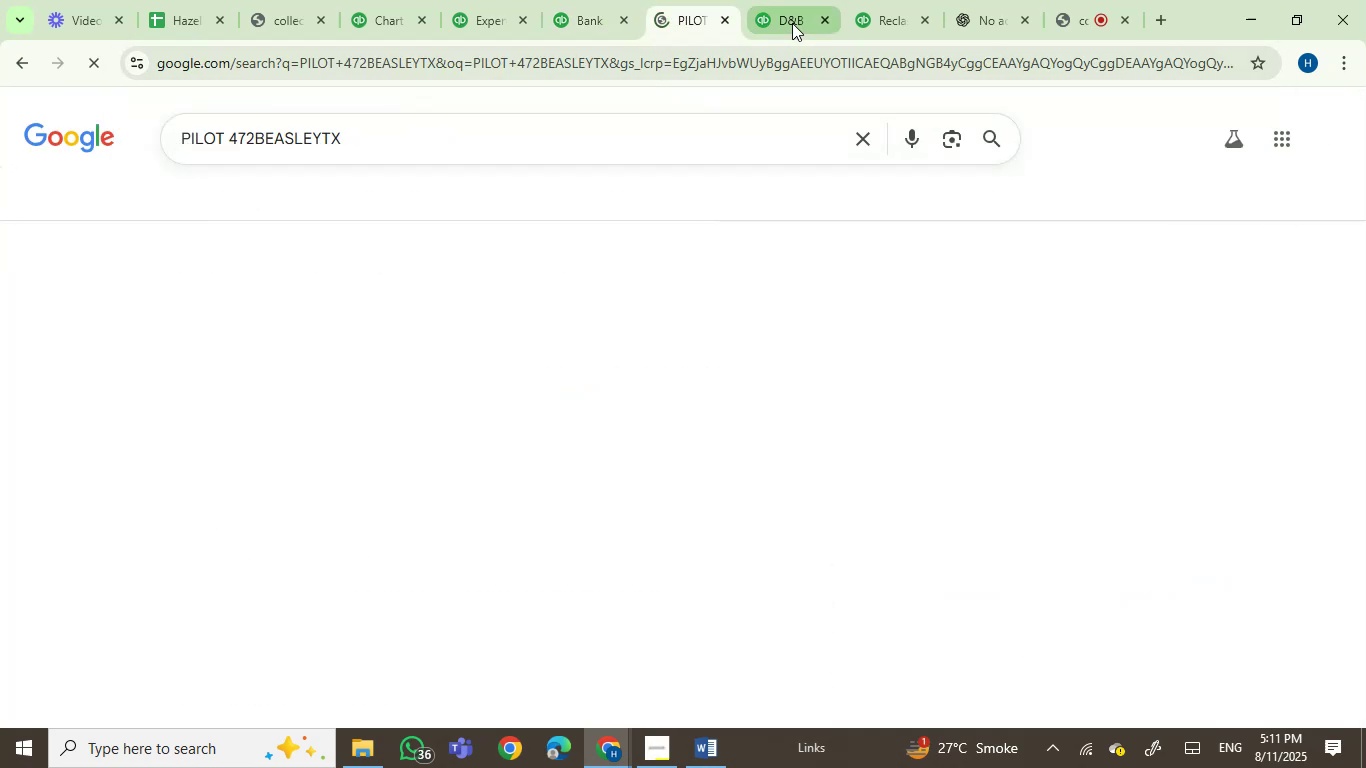 
left_click([792, 23])
 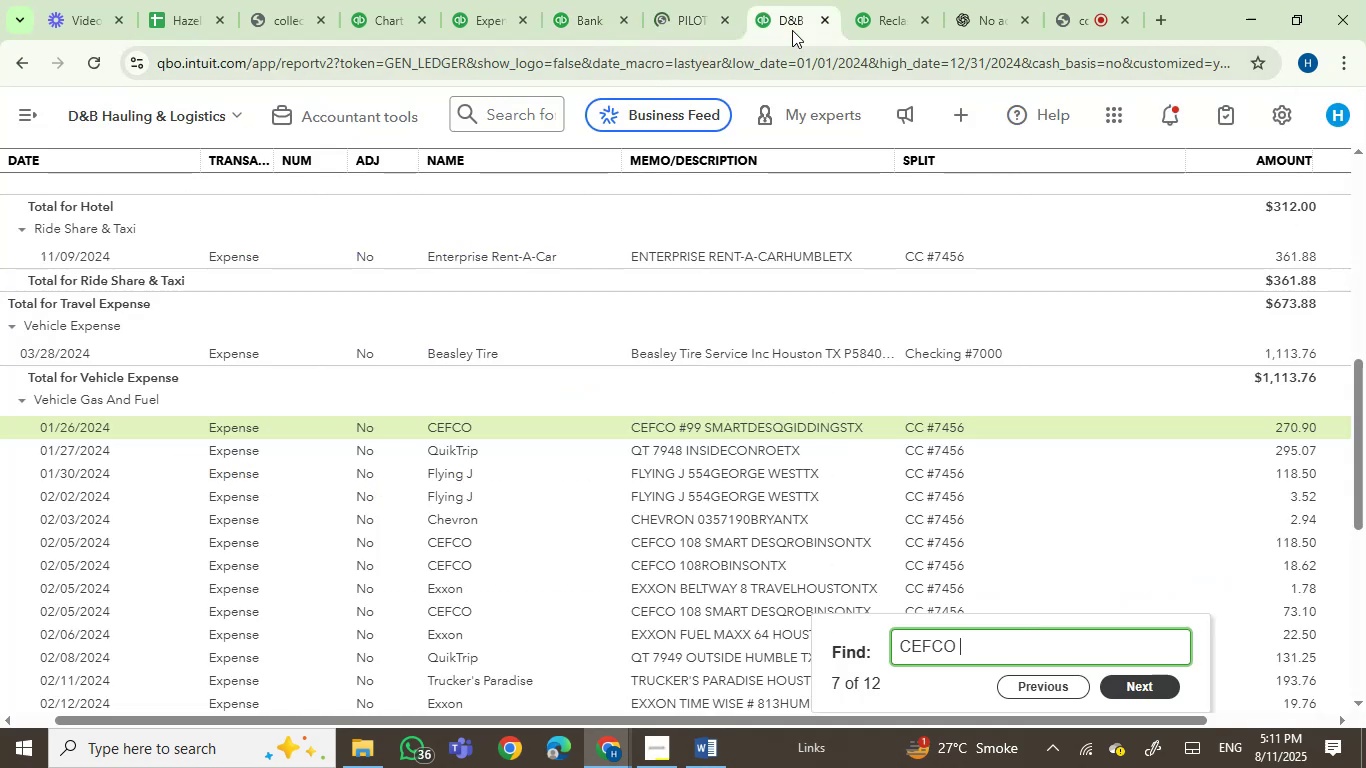 
key(Control+A)
 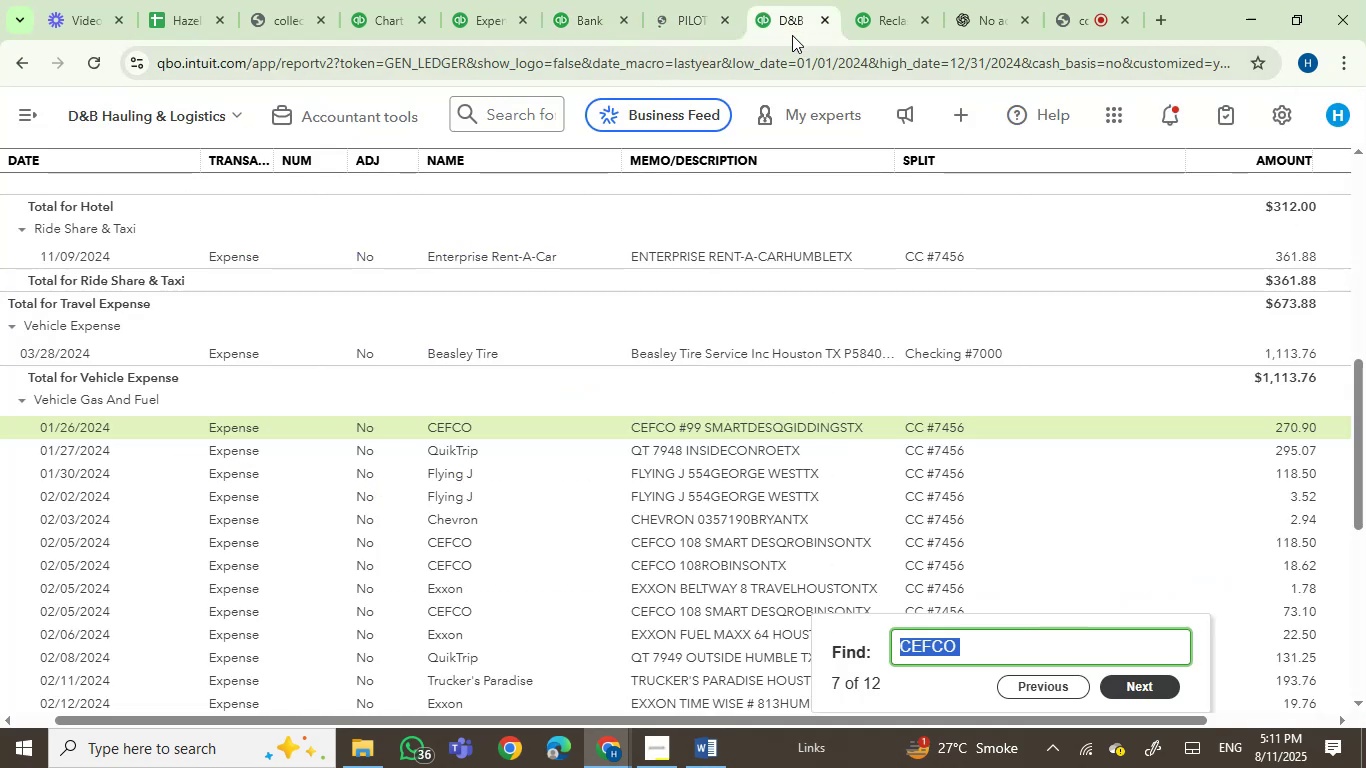 
key(Control+V)
 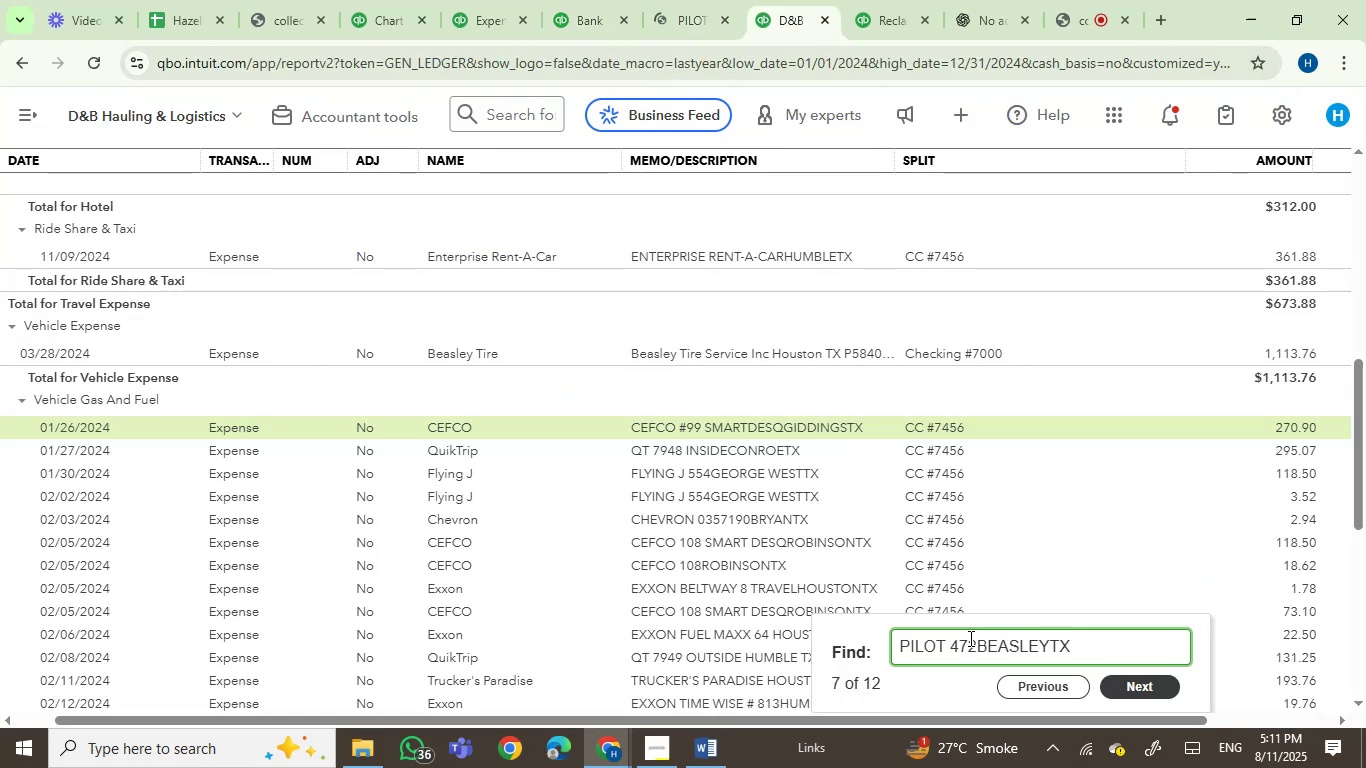 
left_click_drag(start_coordinate=[956, 649], to_coordinate=[1238, 668])
 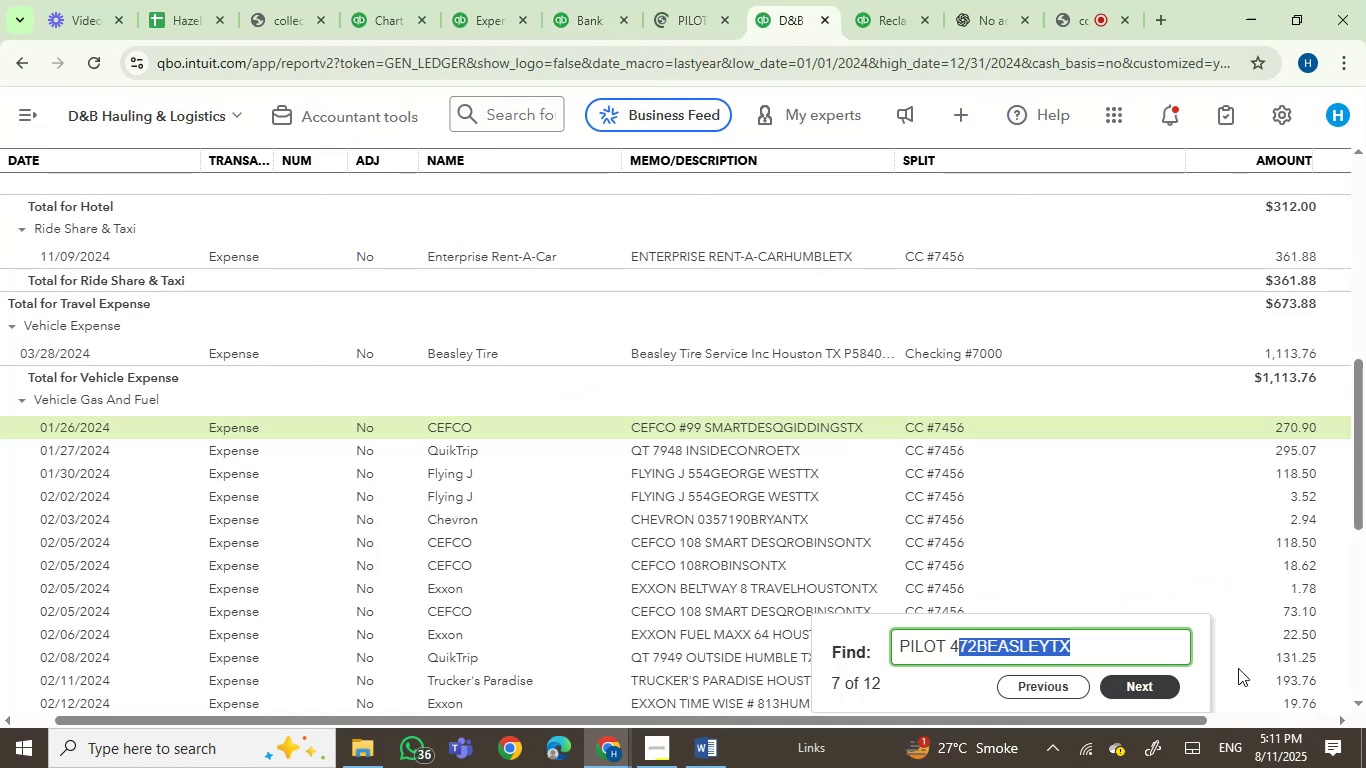 
key(Backspace)
 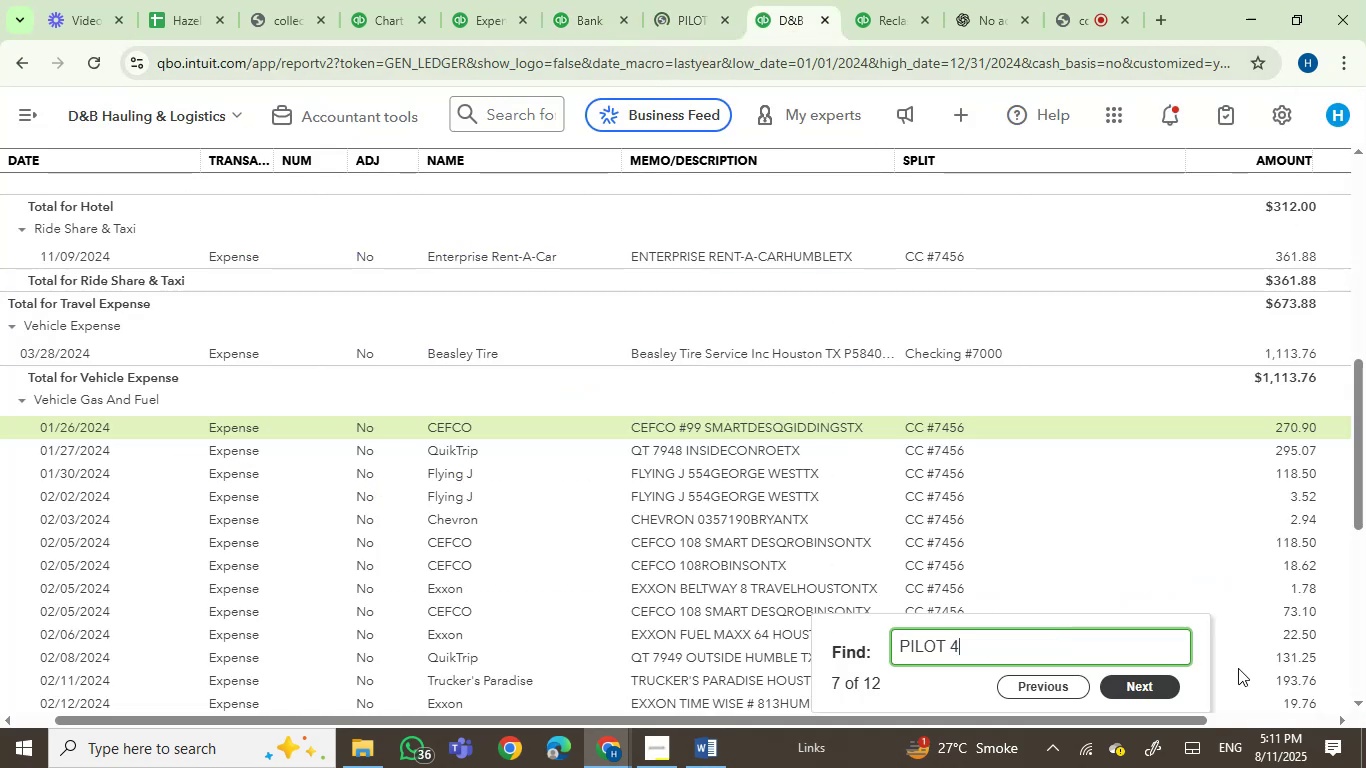 
key(Backspace)
 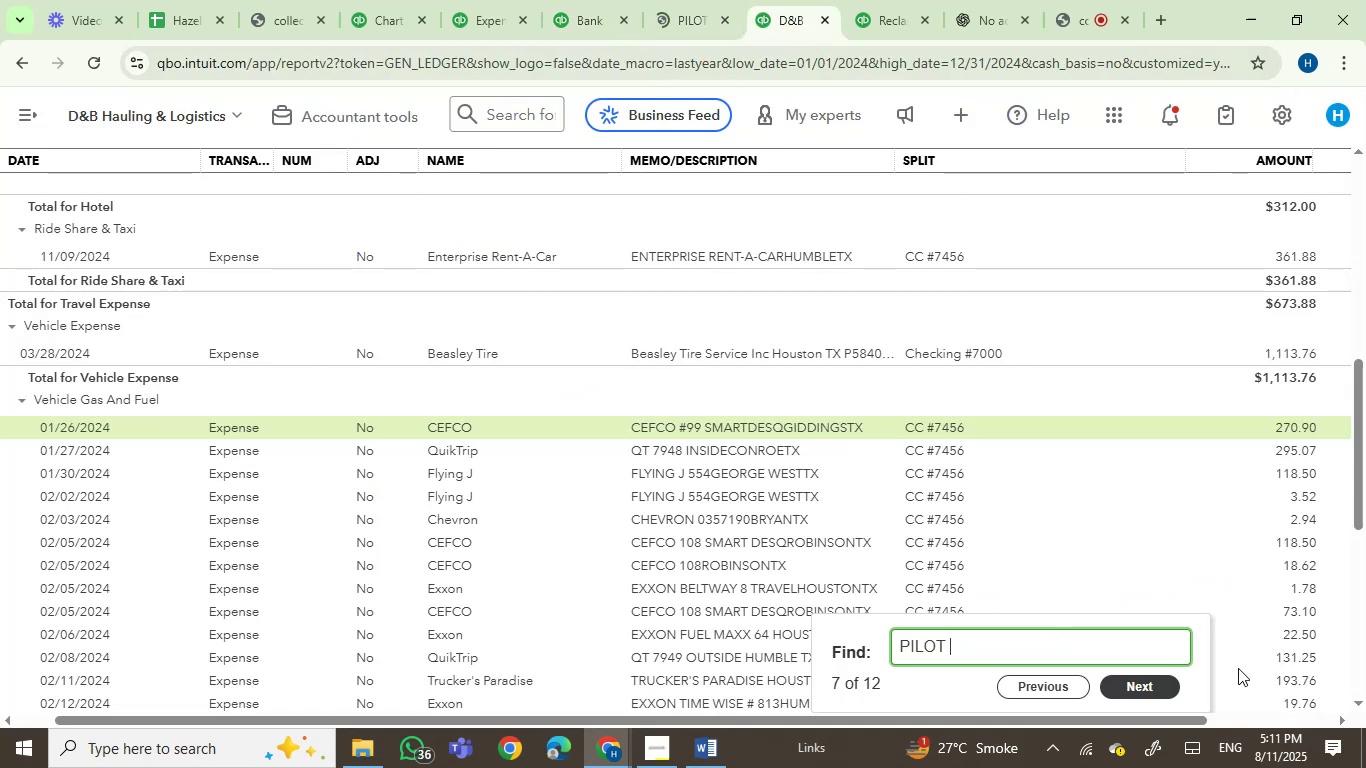 
key(Backspace)
 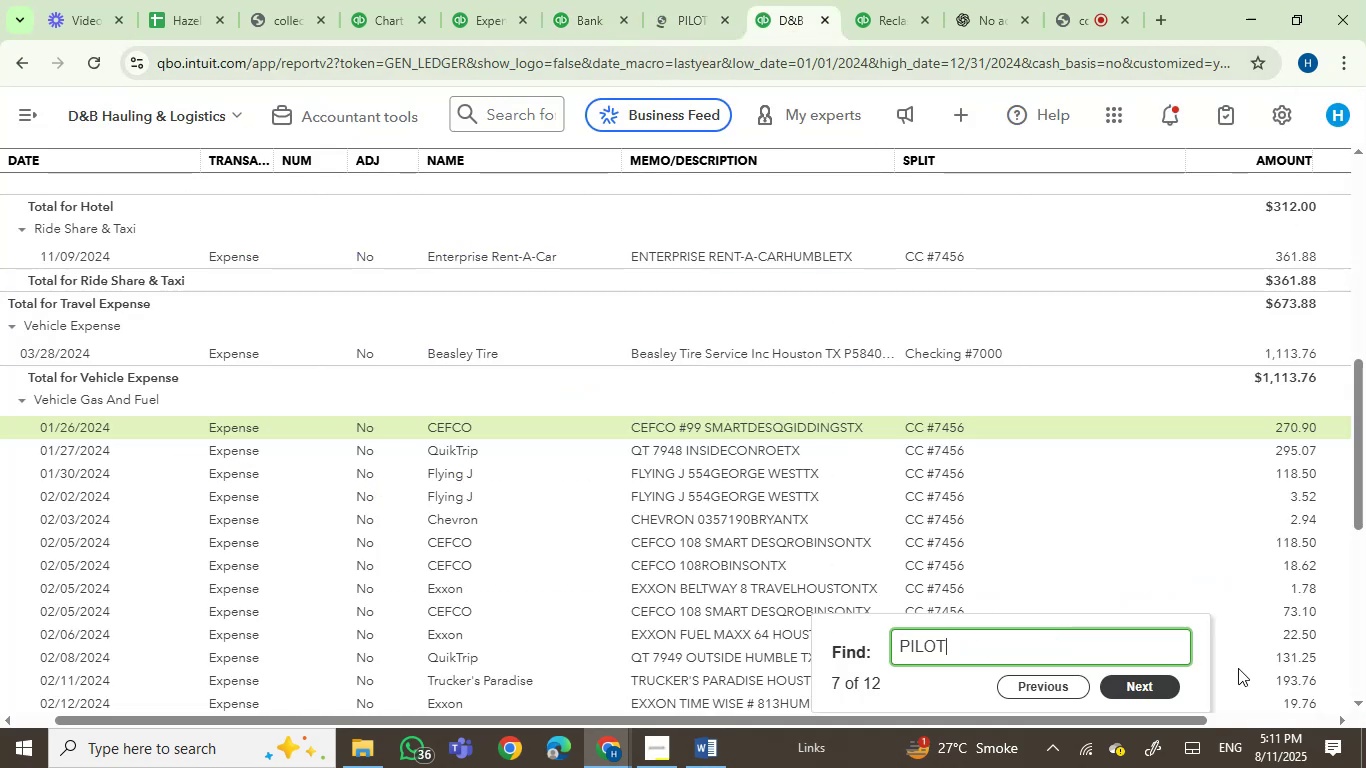 
key(Enter)
 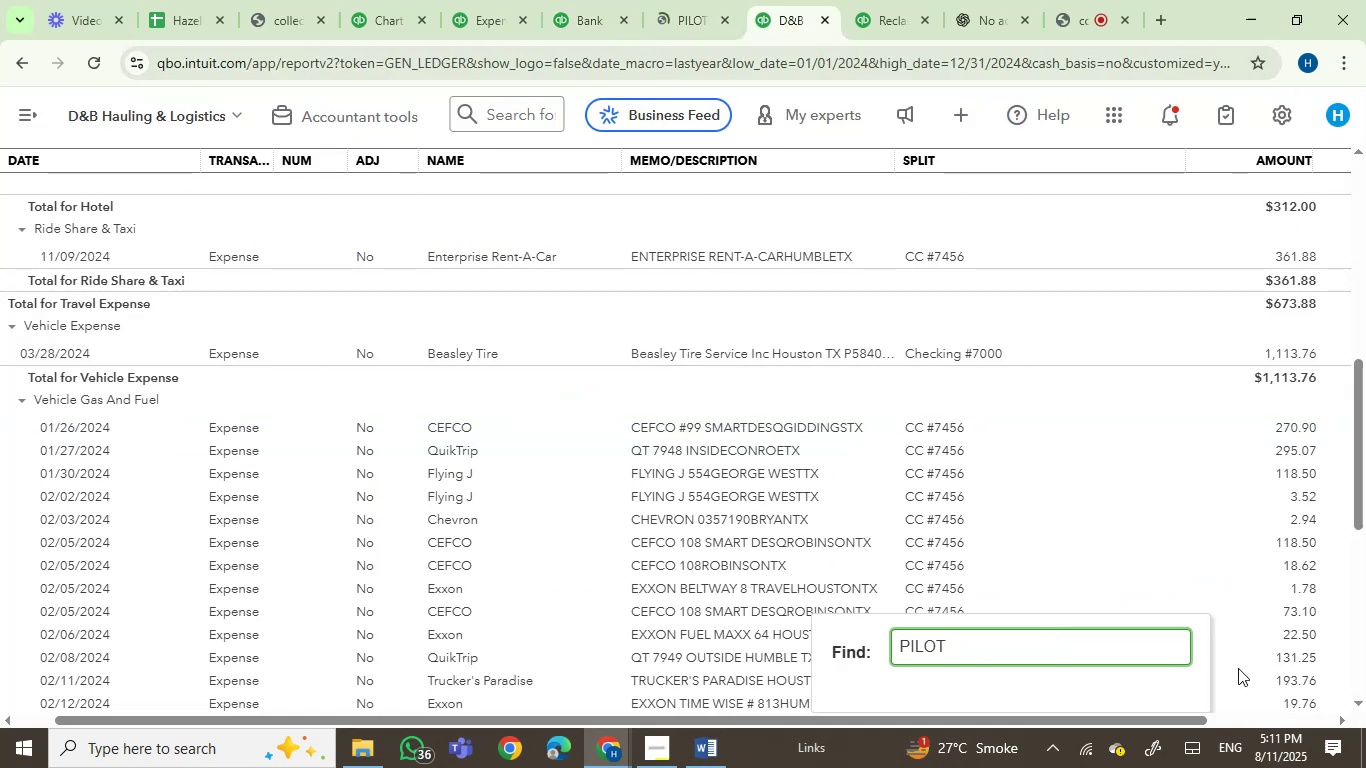 
key(Enter)
 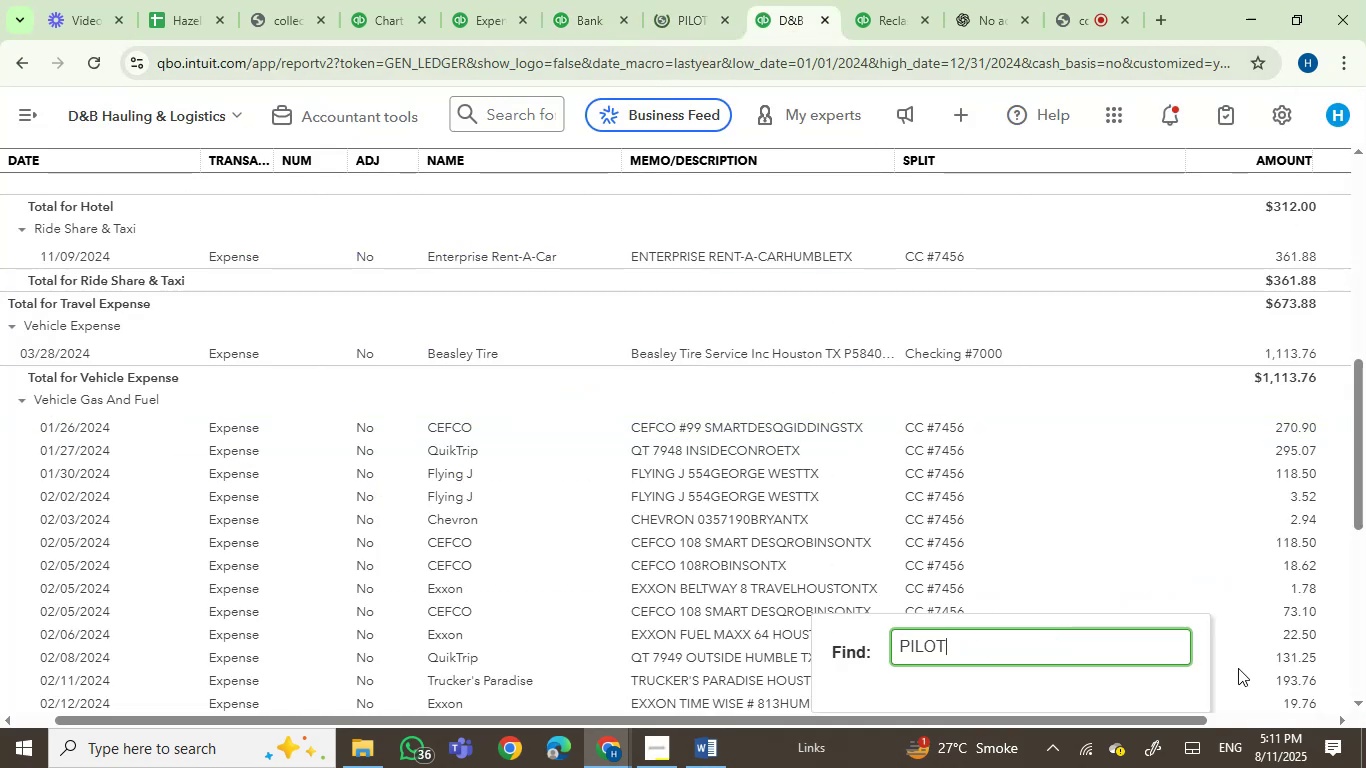 
key(Enter)
 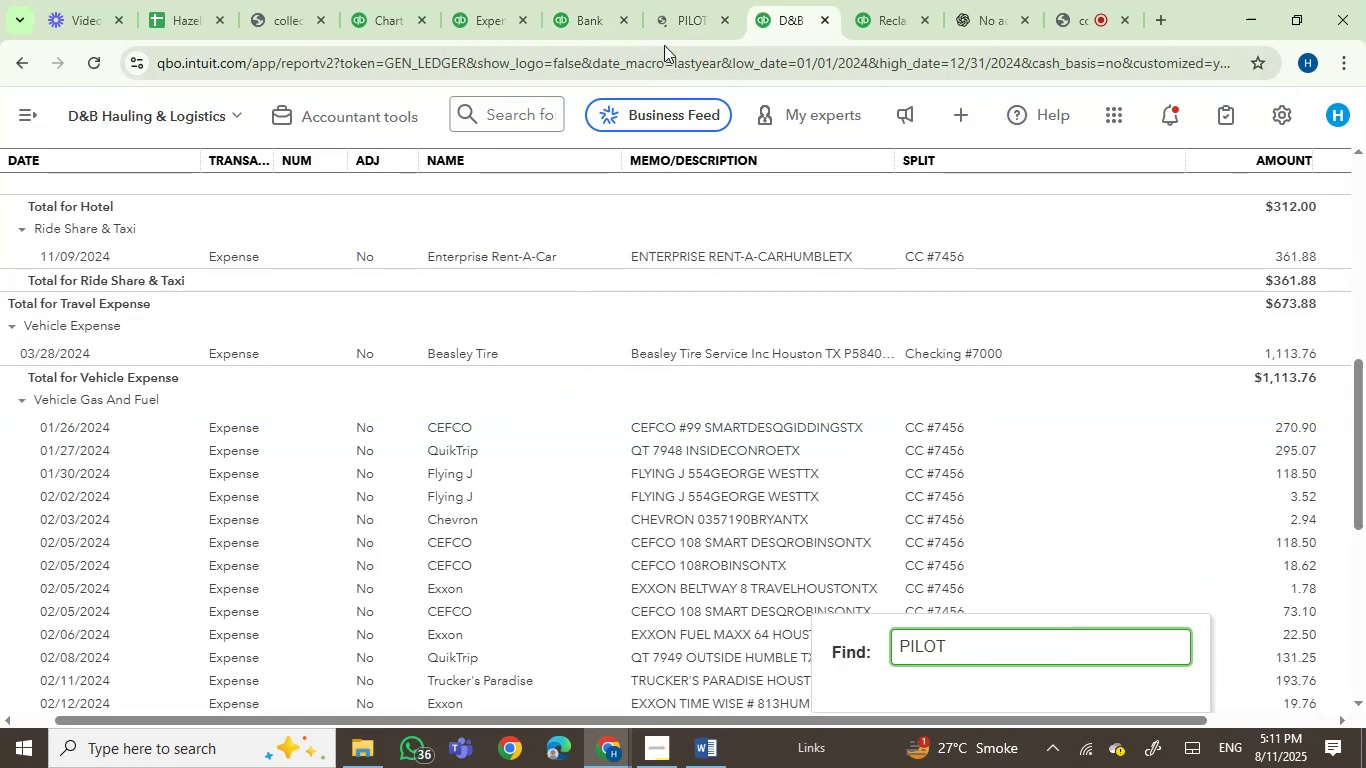 
left_click([679, 0])
 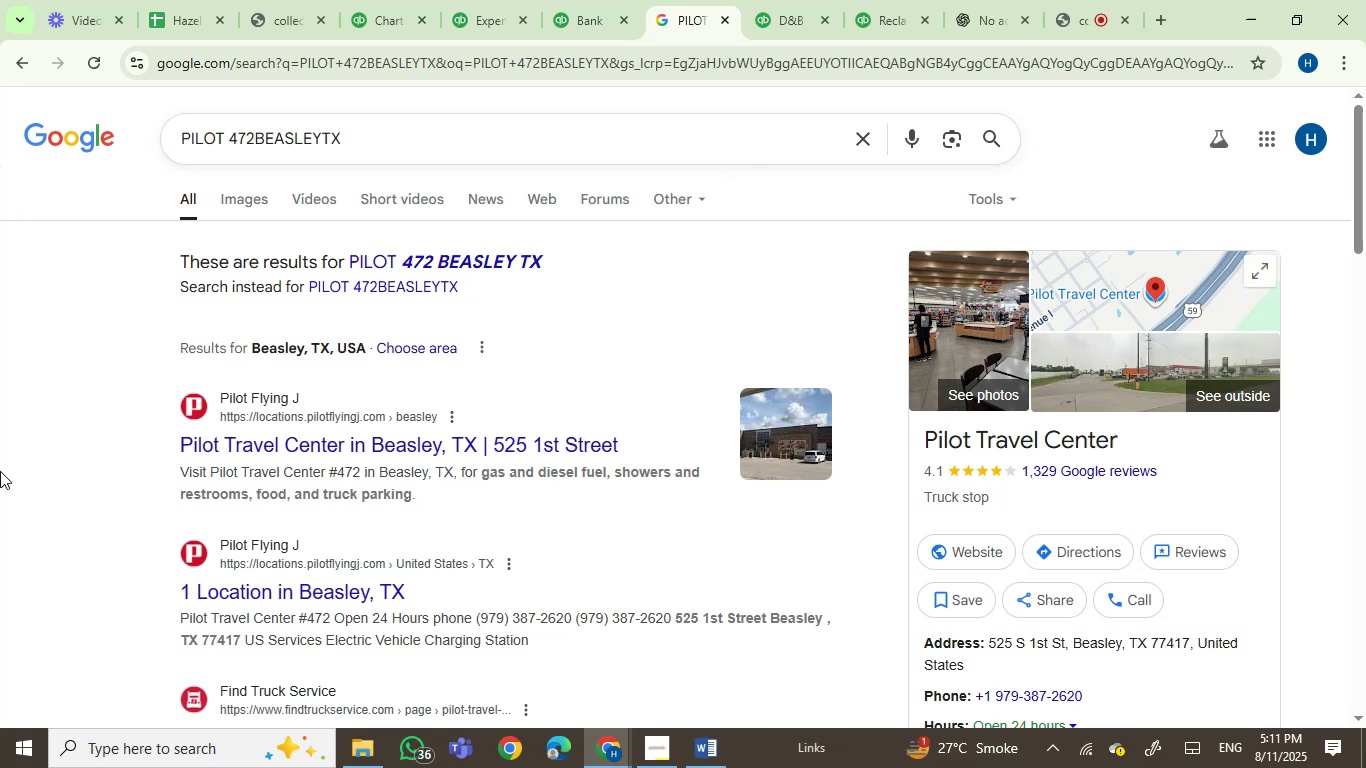 
scroll: coordinate [1, 473], scroll_direction: down, amount: 3.0
 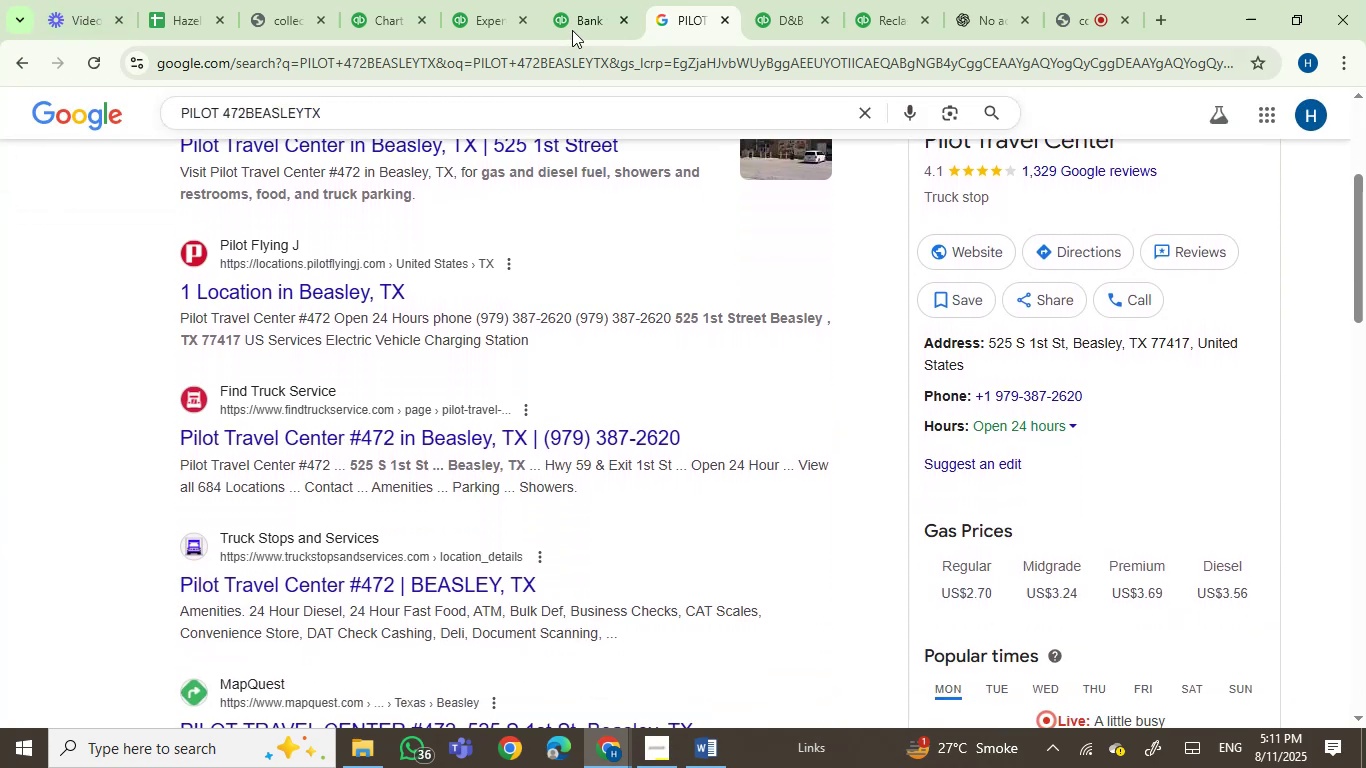 
wait(5.26)
 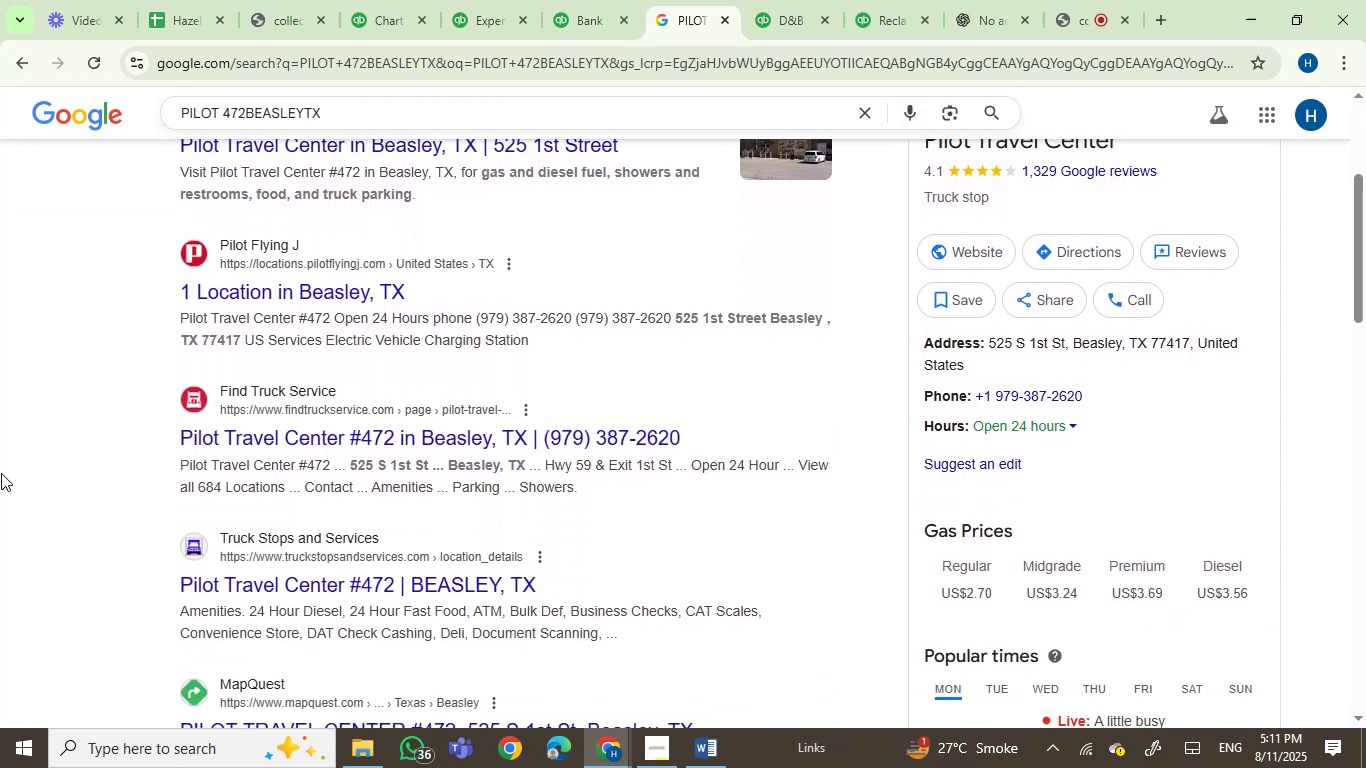 
scroll: coordinate [573, 415], scroll_direction: up, amount: 3.0
 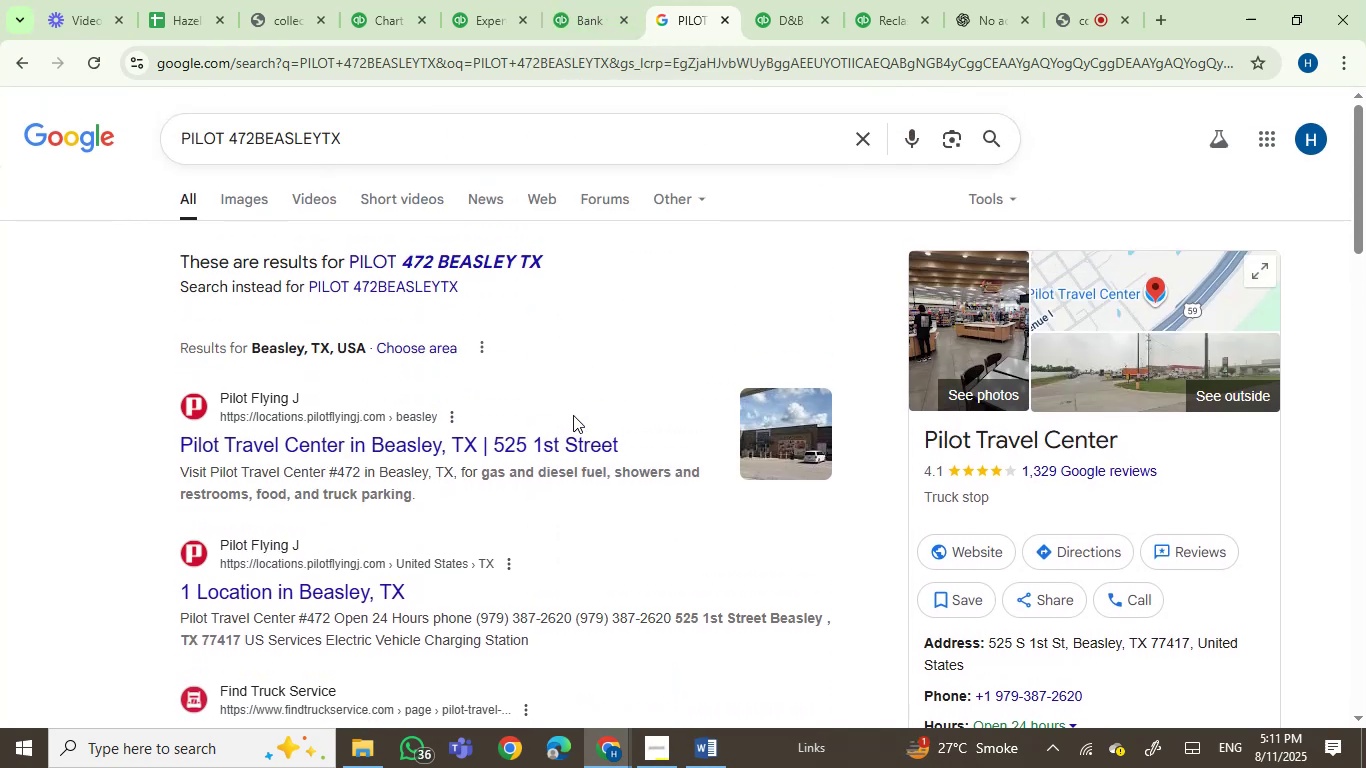 
scroll: coordinate [573, 415], scroll_direction: down, amount: 2.0
 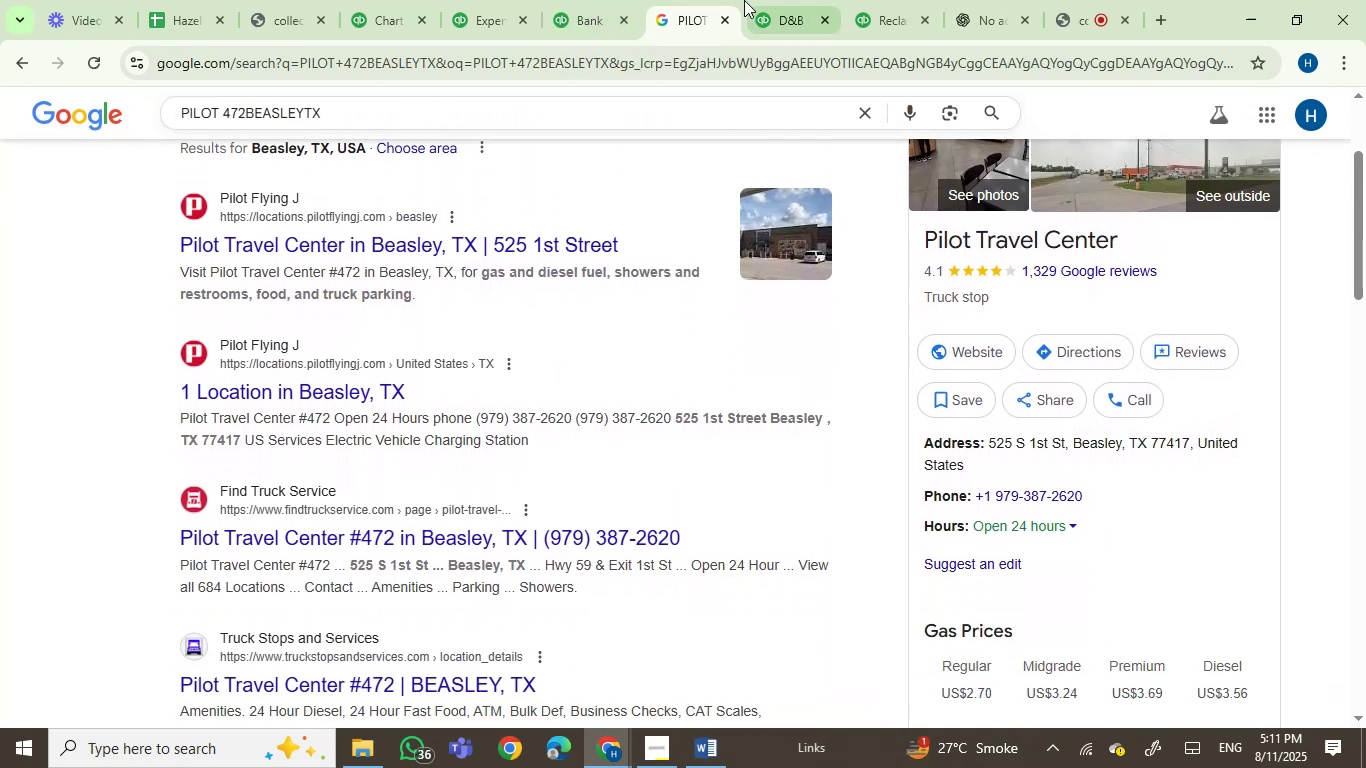 
left_click([768, 0])
 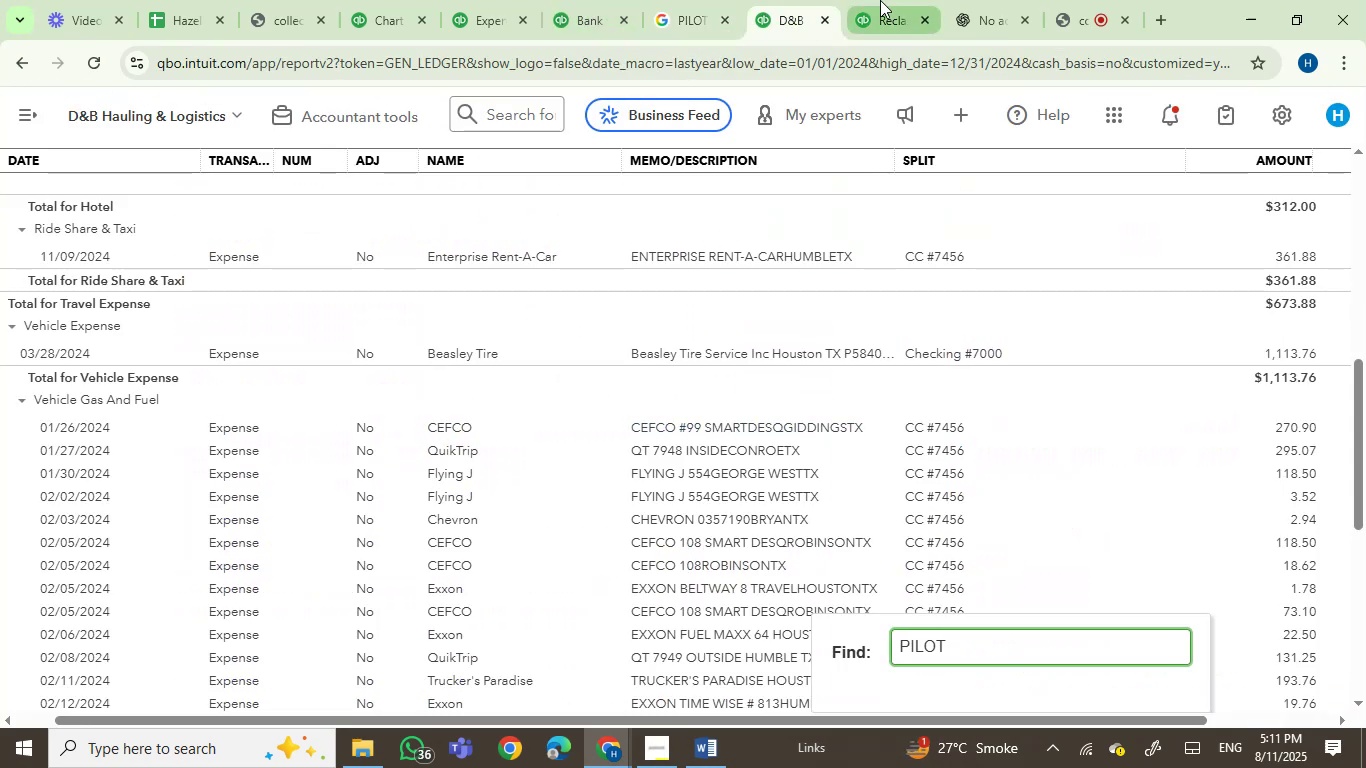 
left_click([979, 8])
 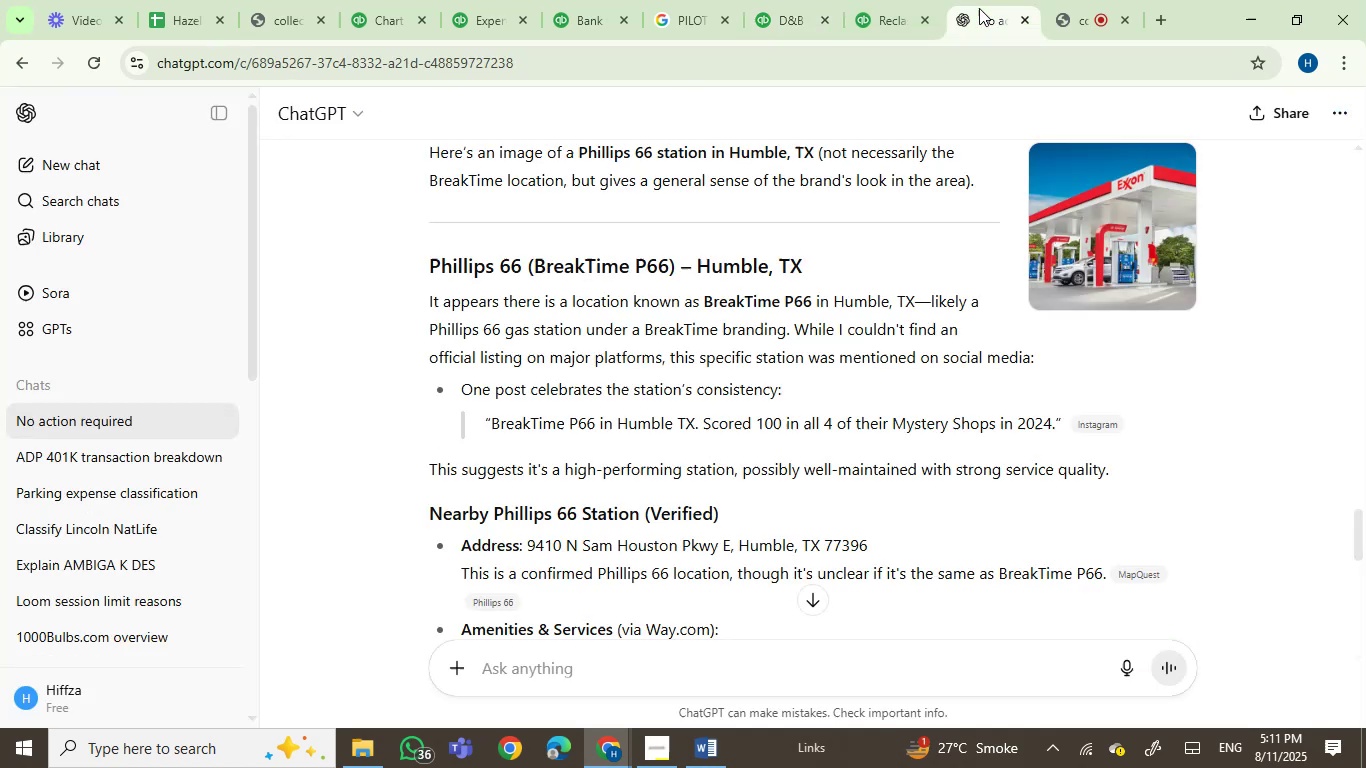 
key(Control+V)
 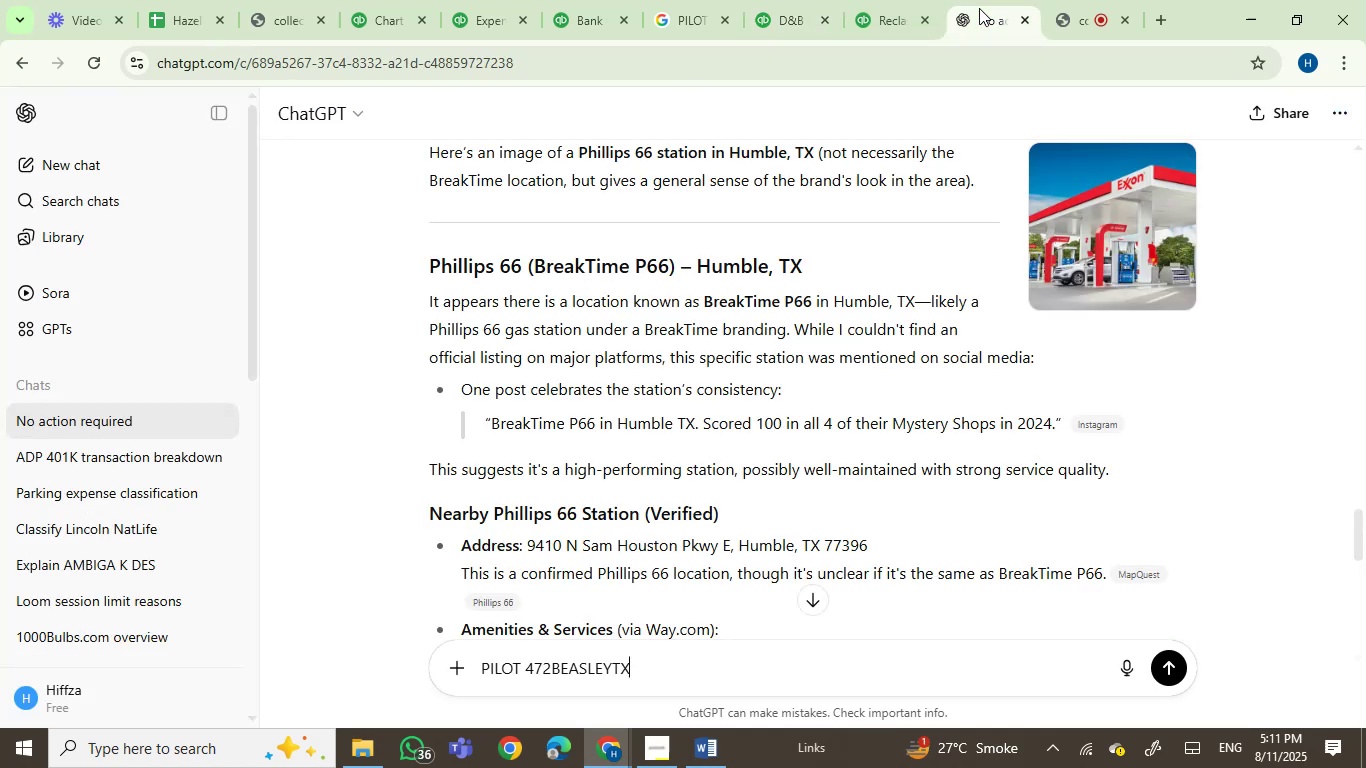 
key(Enter)
 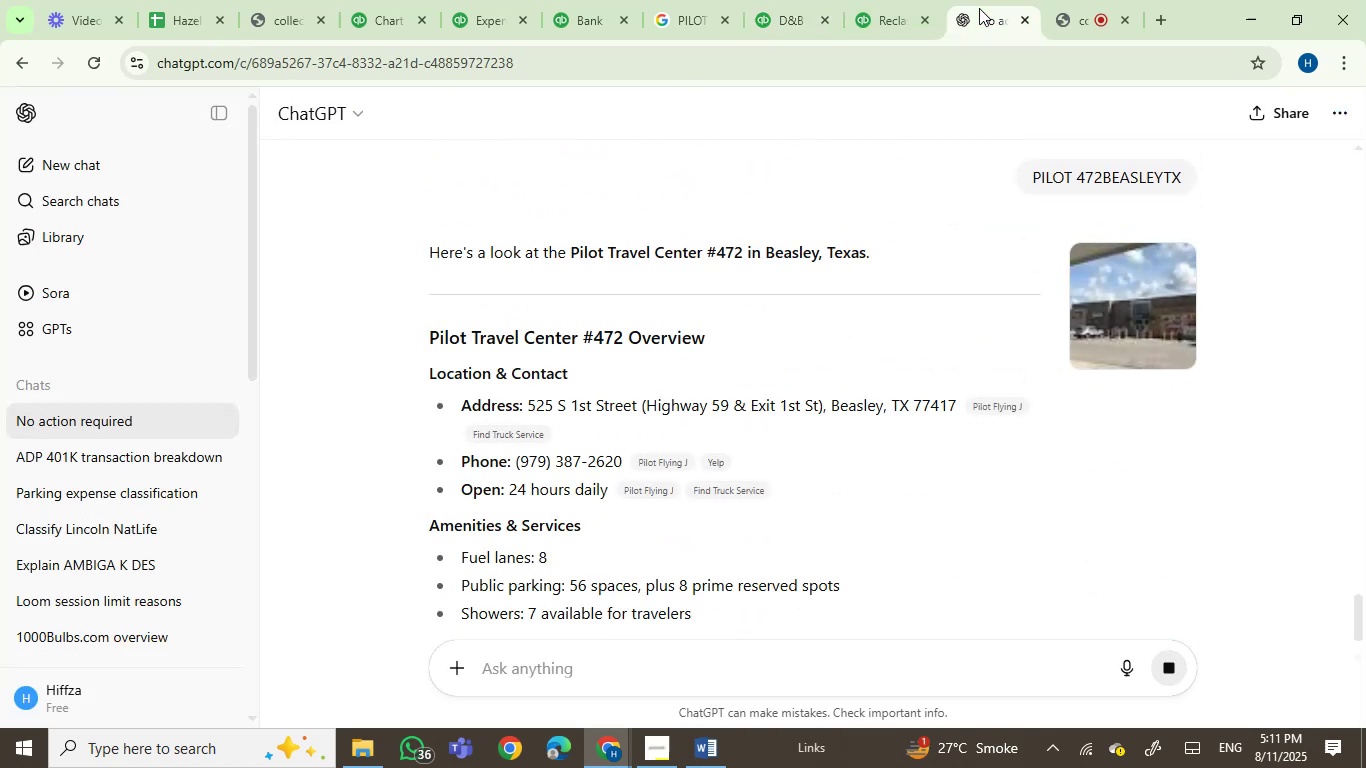 
wait(7.55)
 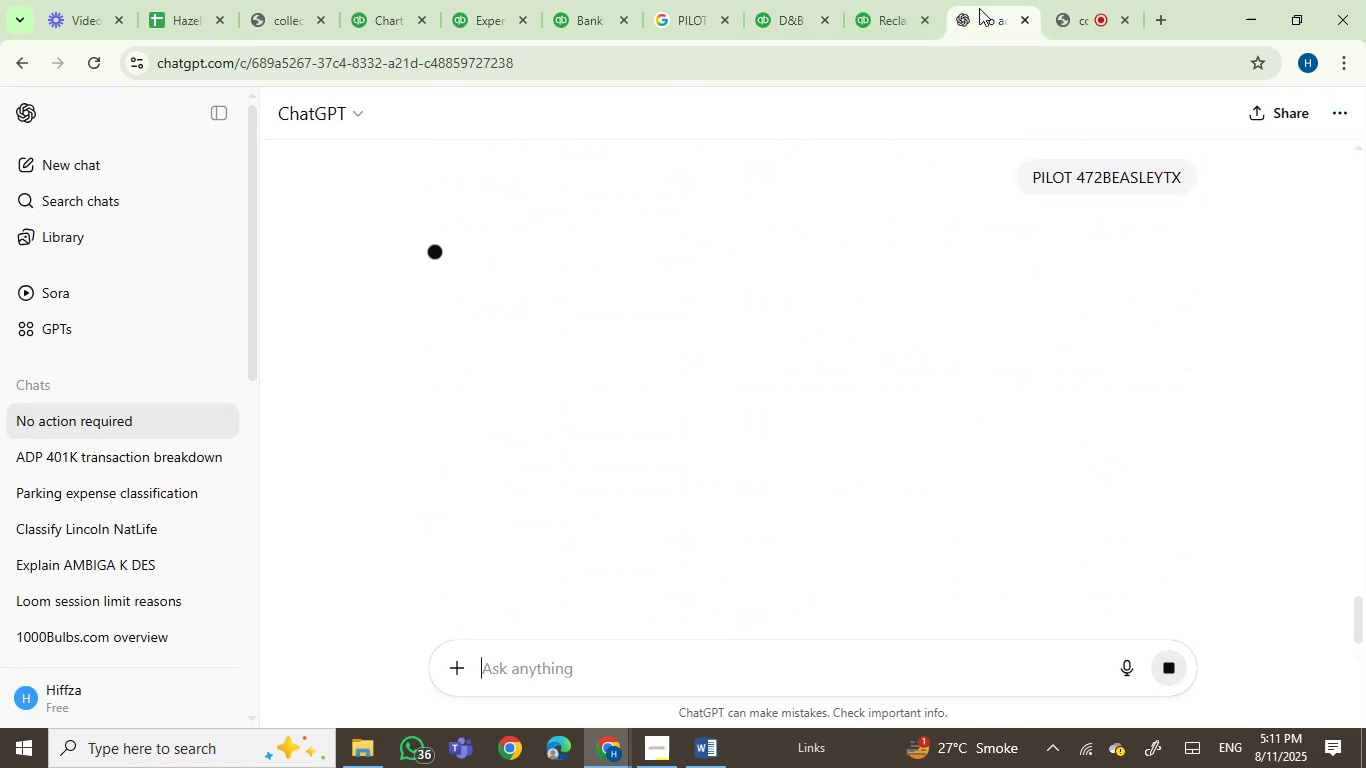 
scroll: coordinate [719, 319], scroll_direction: down, amount: 1.0
 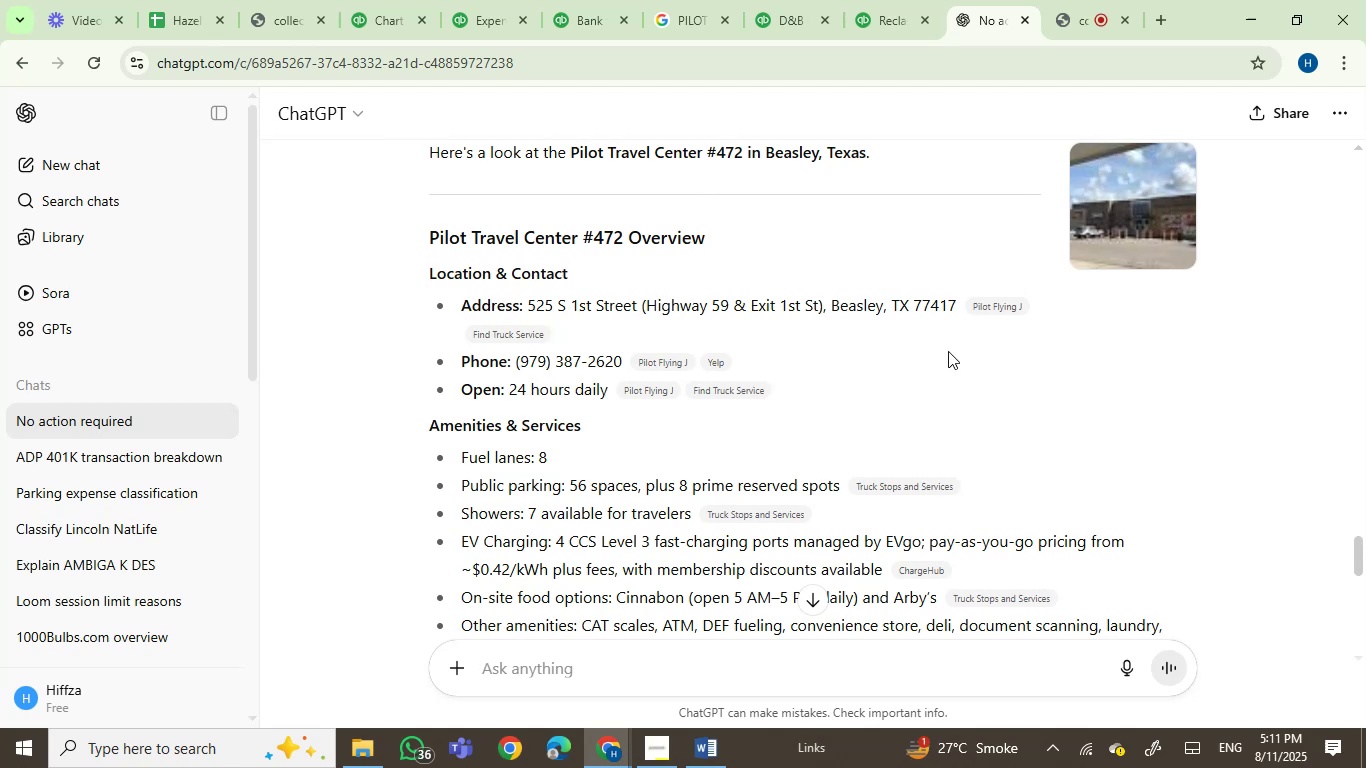 
left_click([589, 0])
 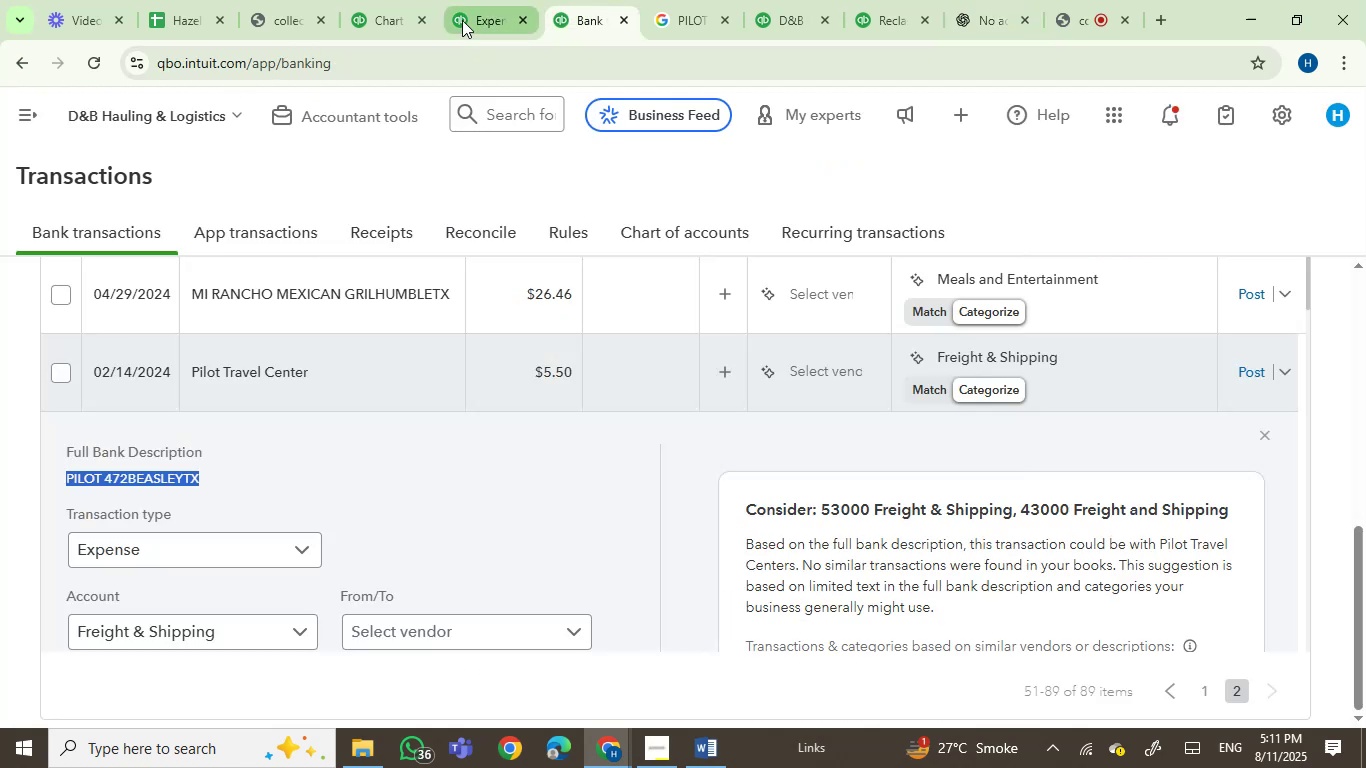 
left_click([462, 20])
 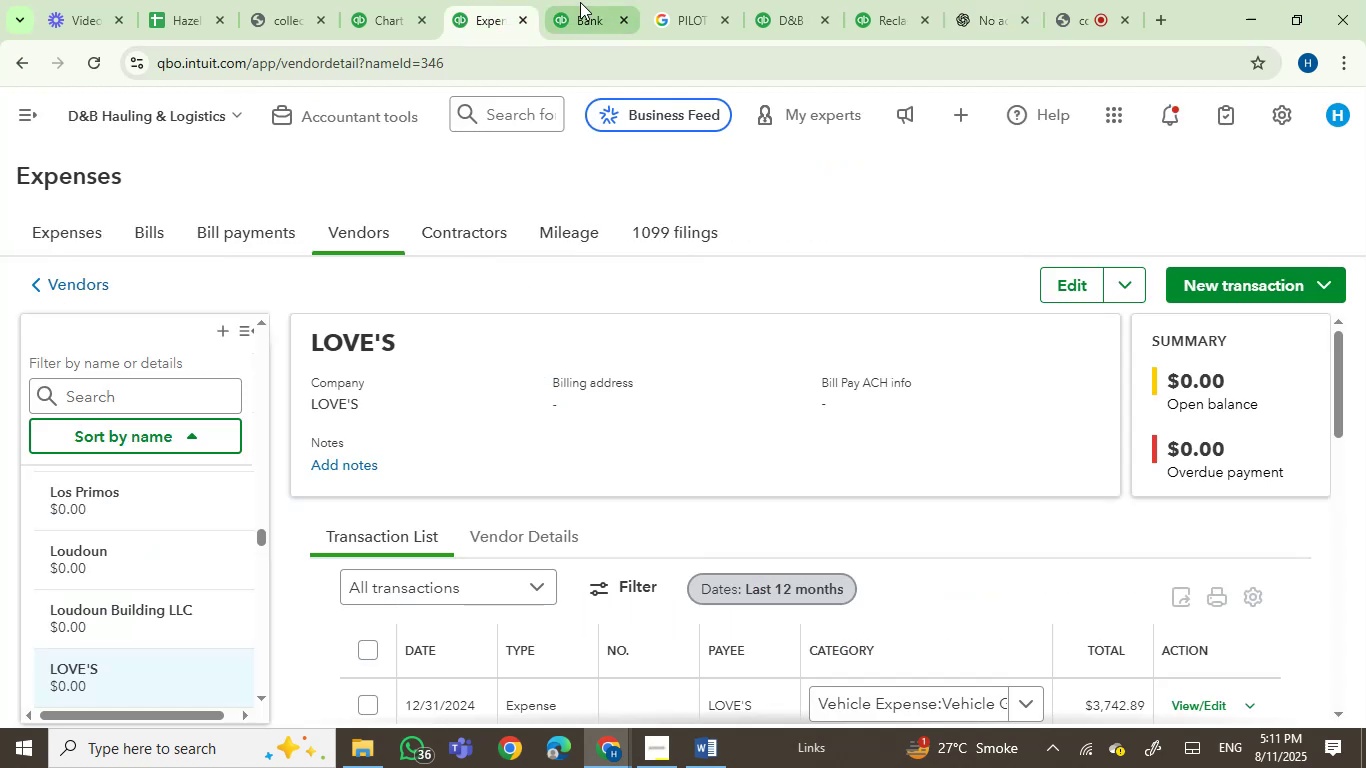 
left_click([581, 2])
 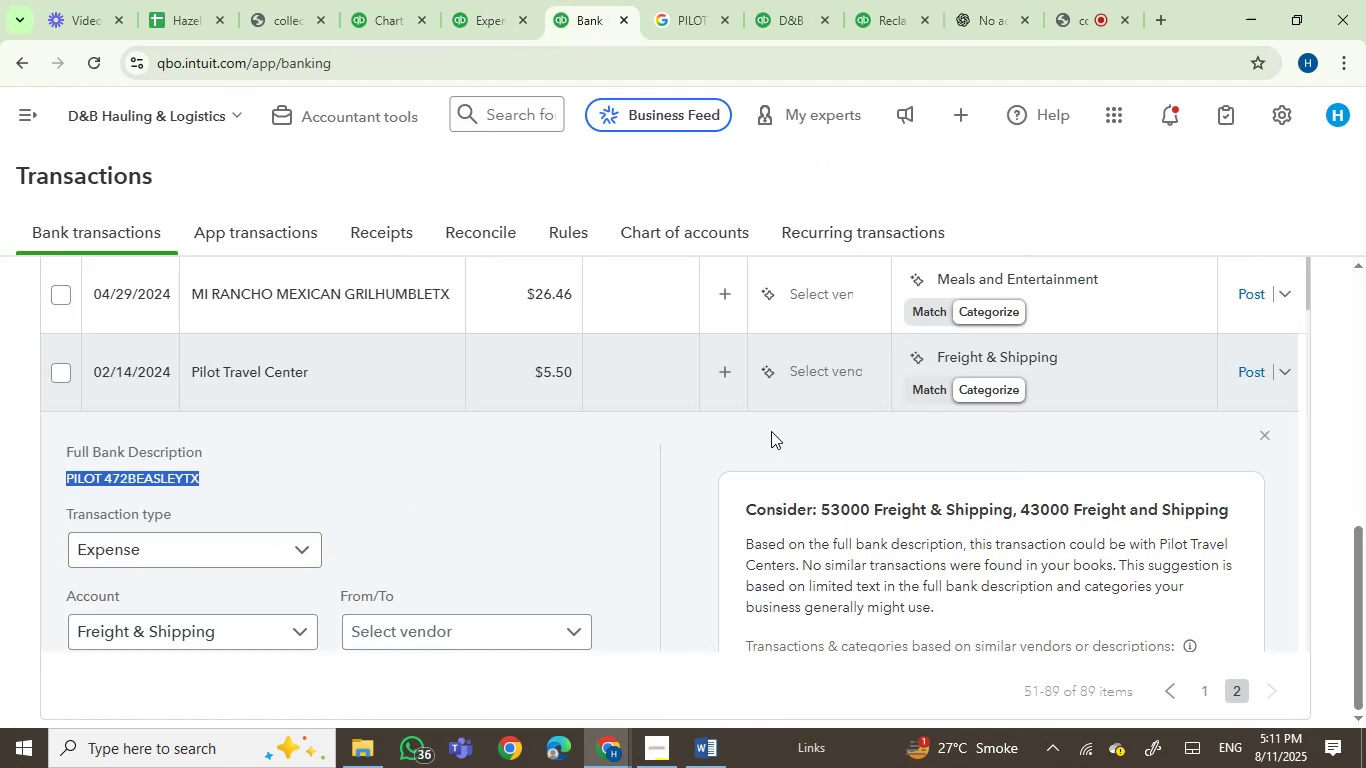 
left_click([981, 355])
 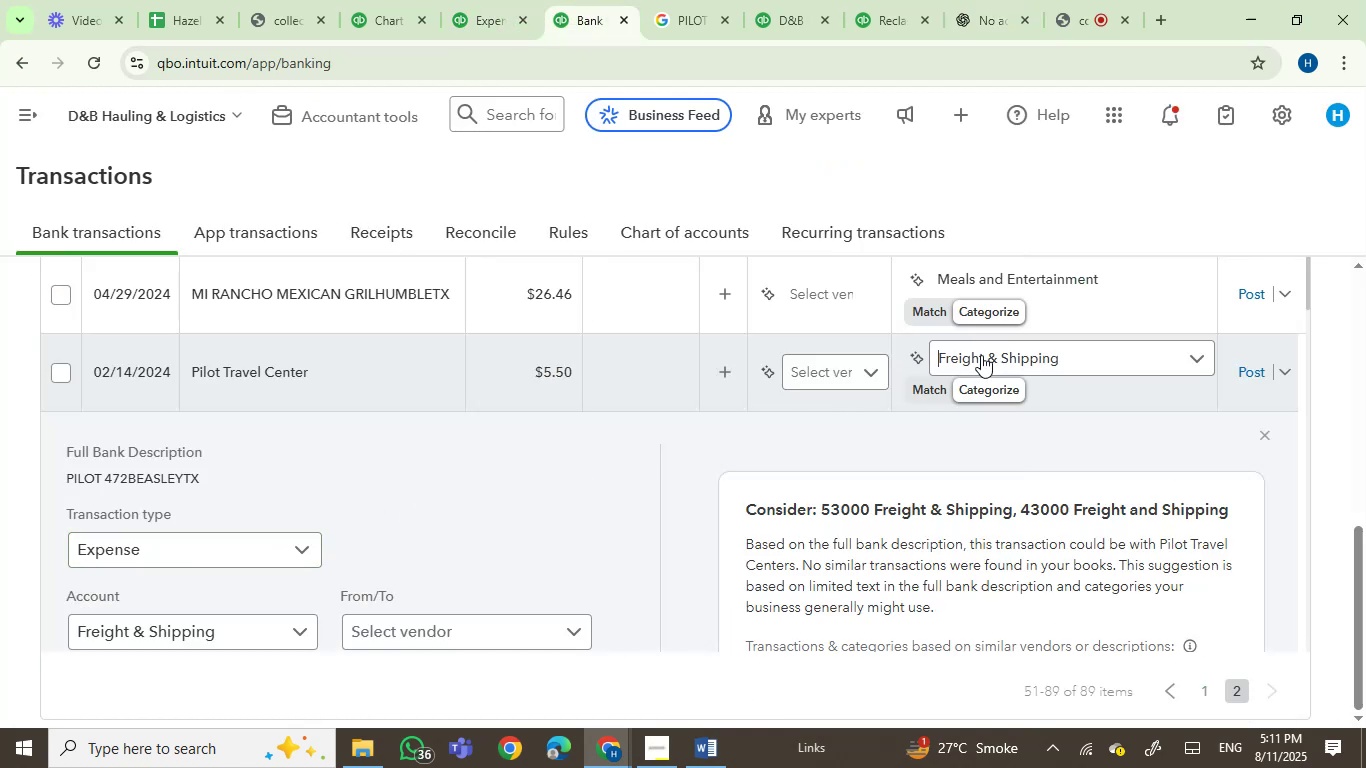 
left_click([981, 355])
 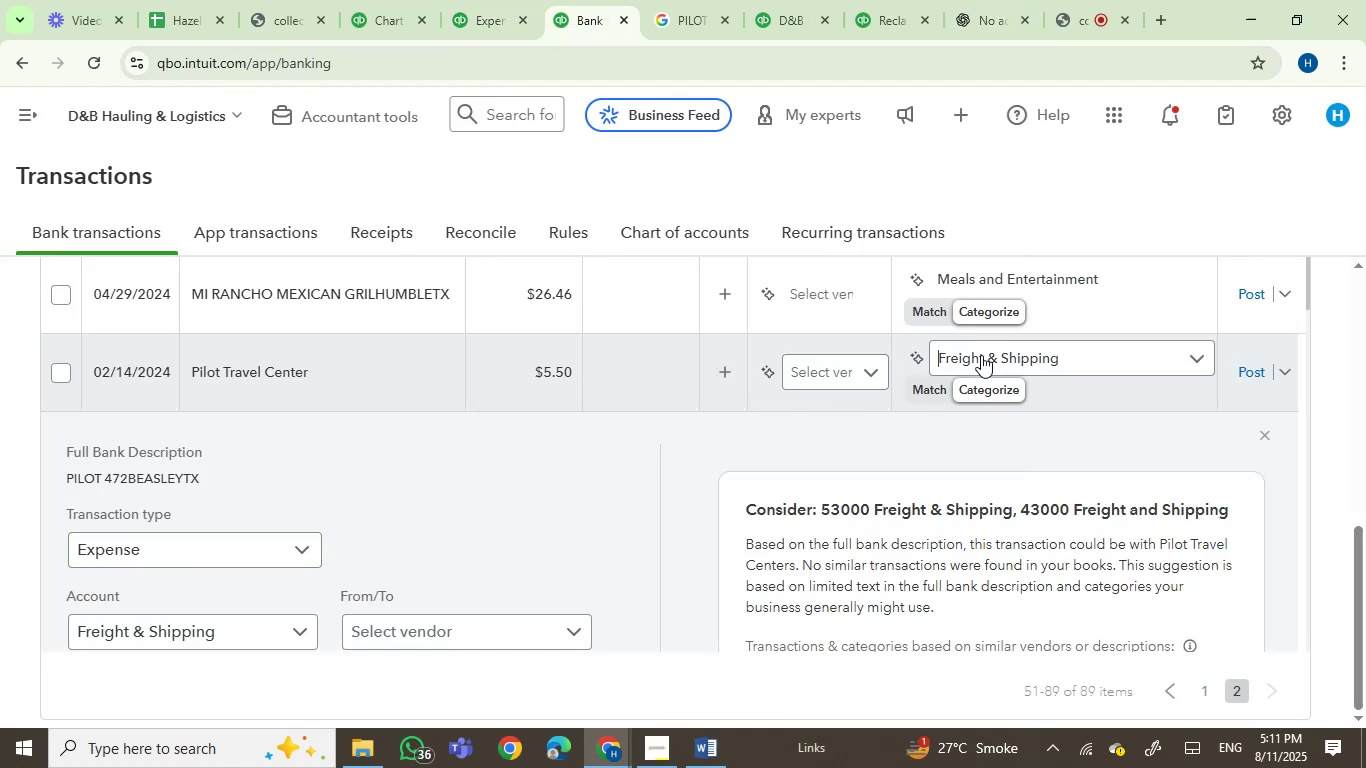 
left_click([981, 355])
 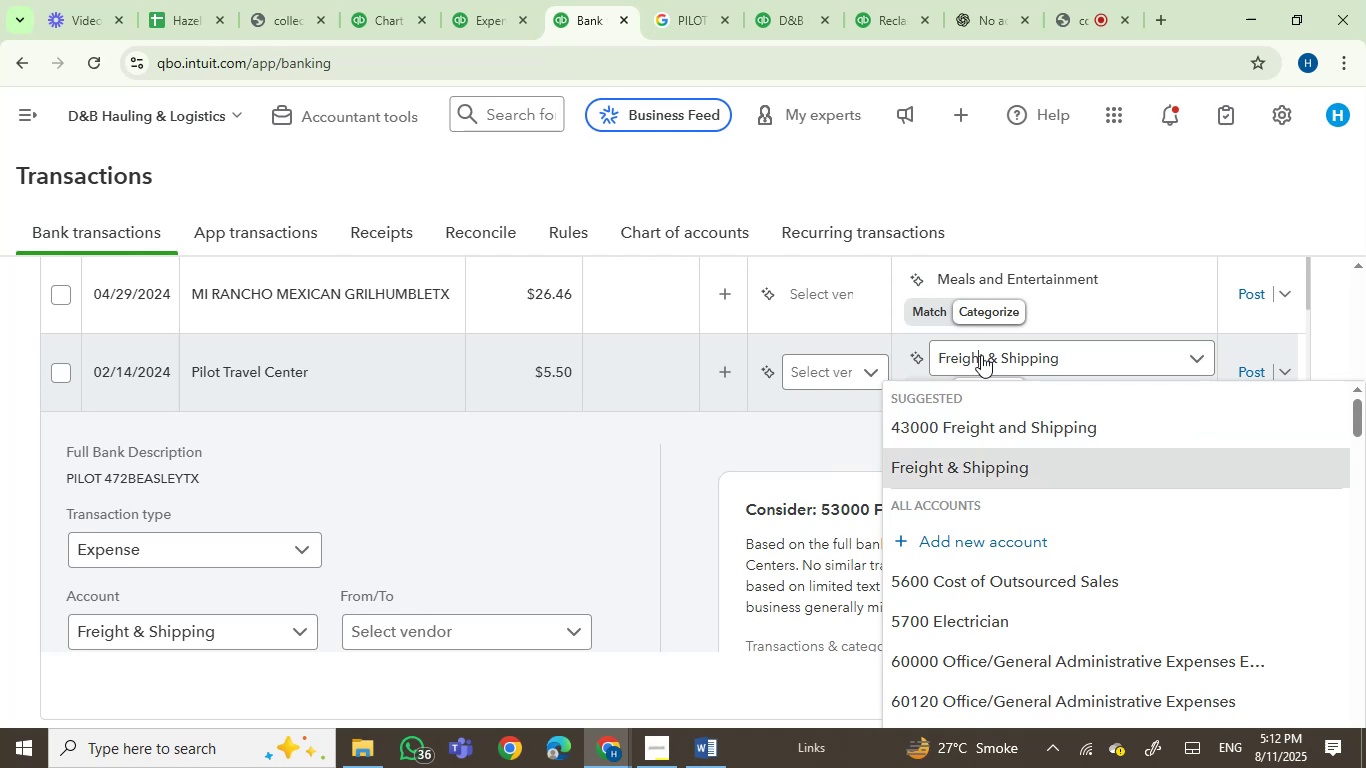 
left_click([981, 355])
 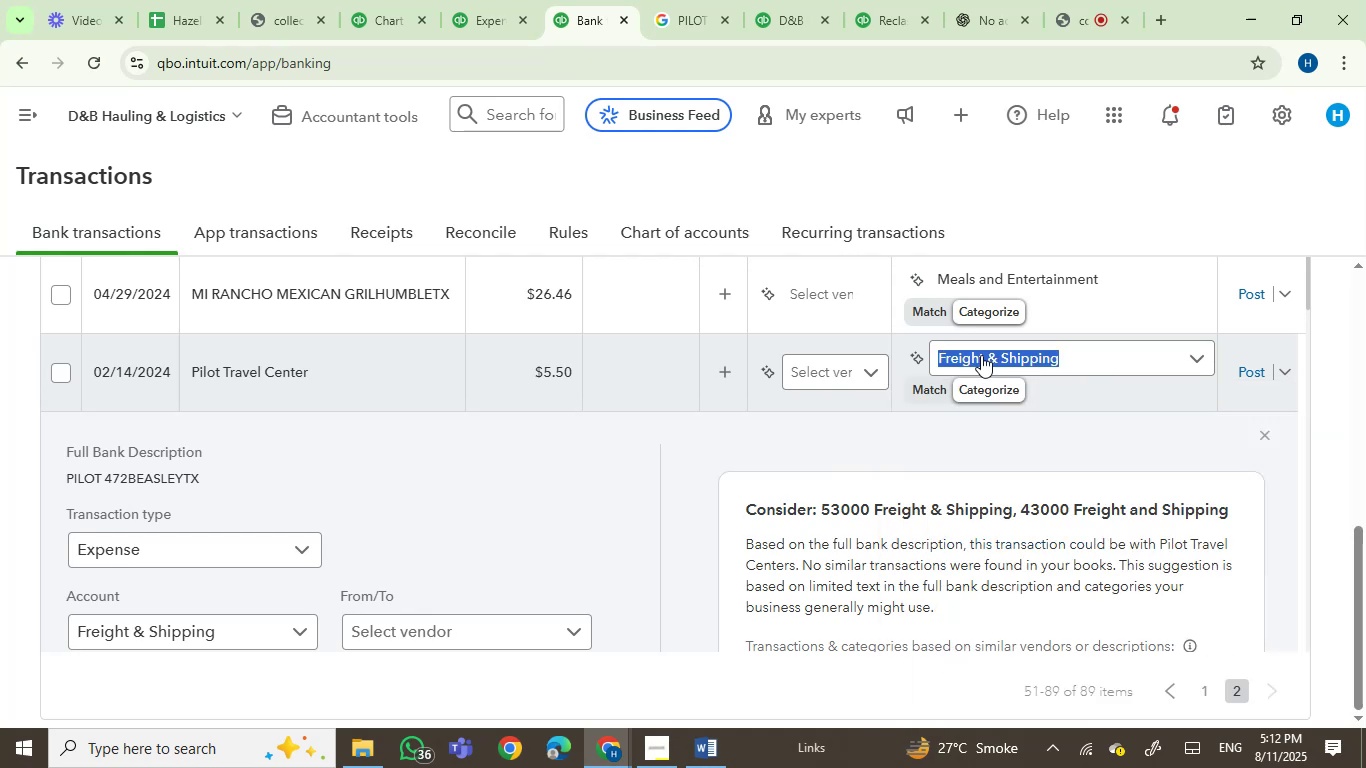 
type(gasd)
key(Backspace)
 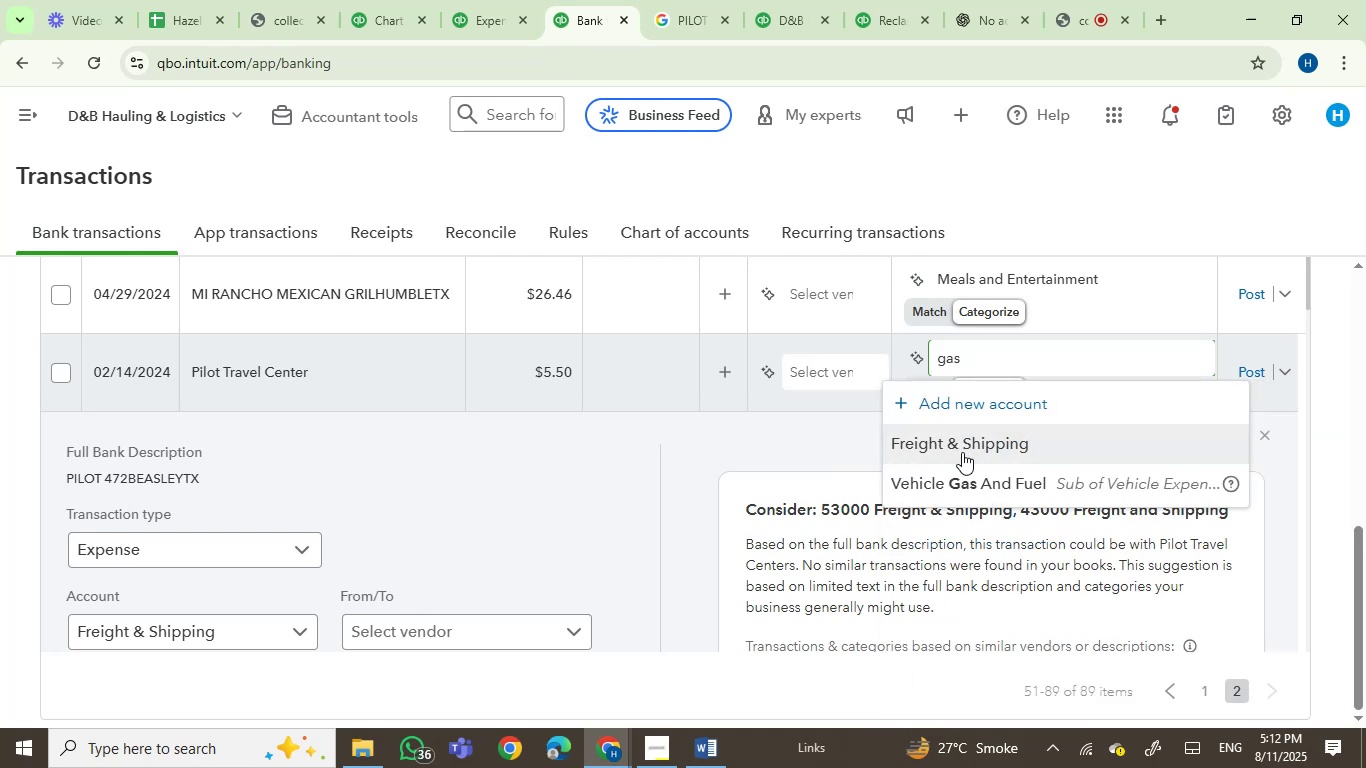 
left_click([959, 487])
 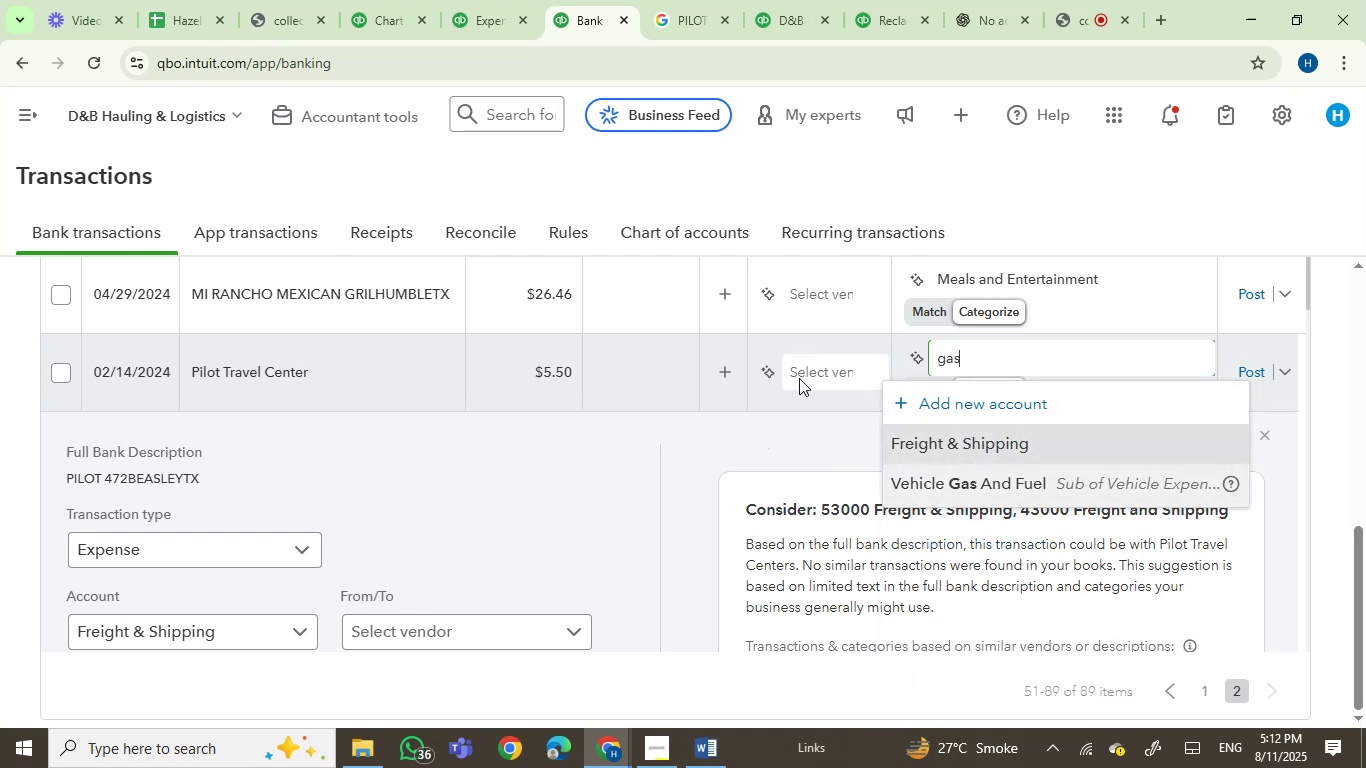 
left_click([810, 367])
 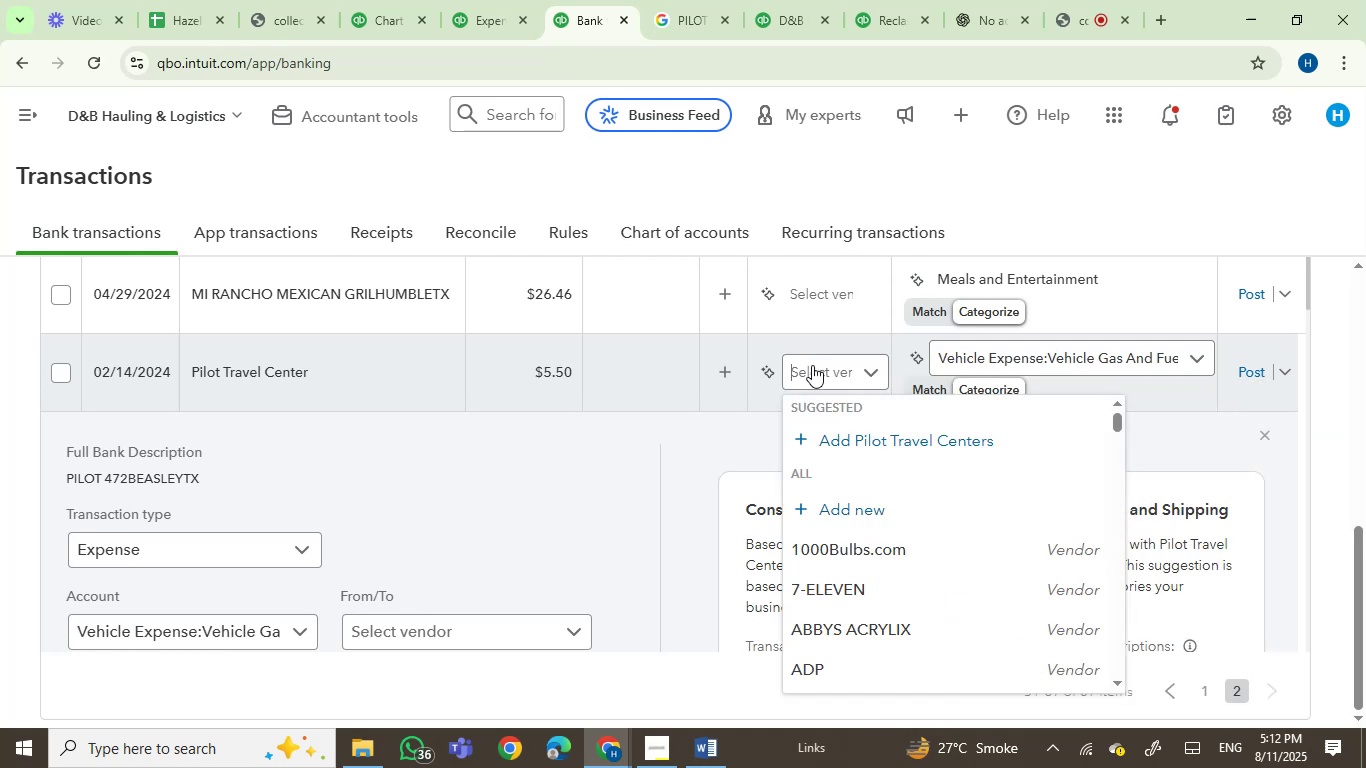 
left_click([686, 6])
 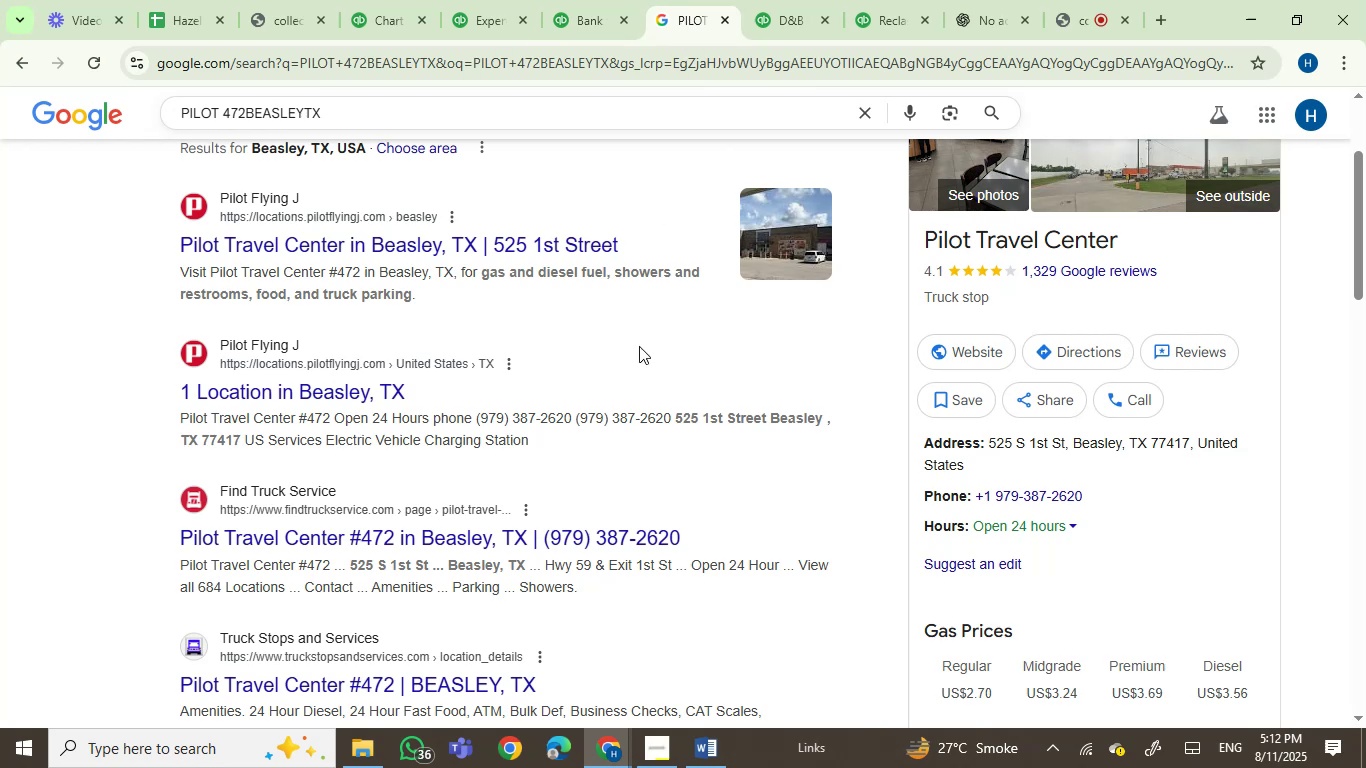 
scroll: coordinate [644, 364], scroll_direction: up, amount: 3.0
 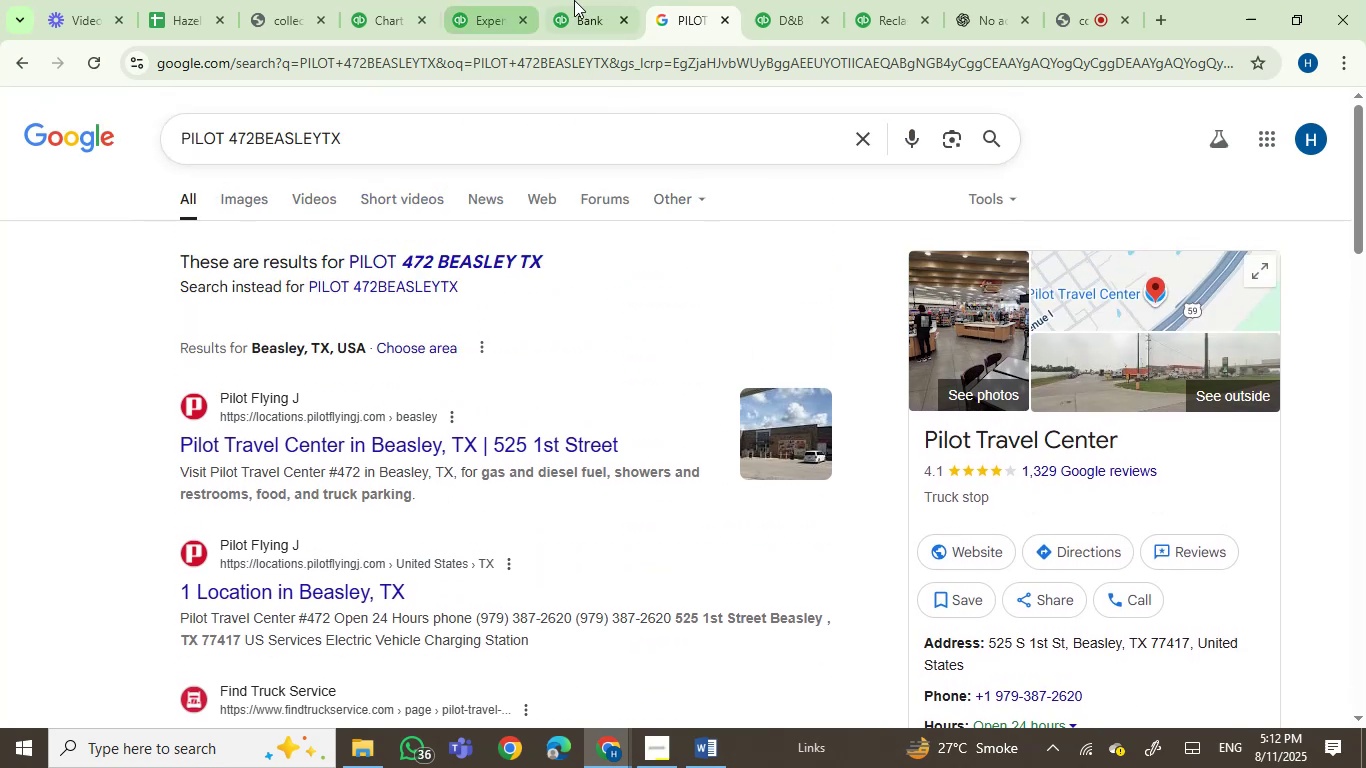 
wait(5.37)
 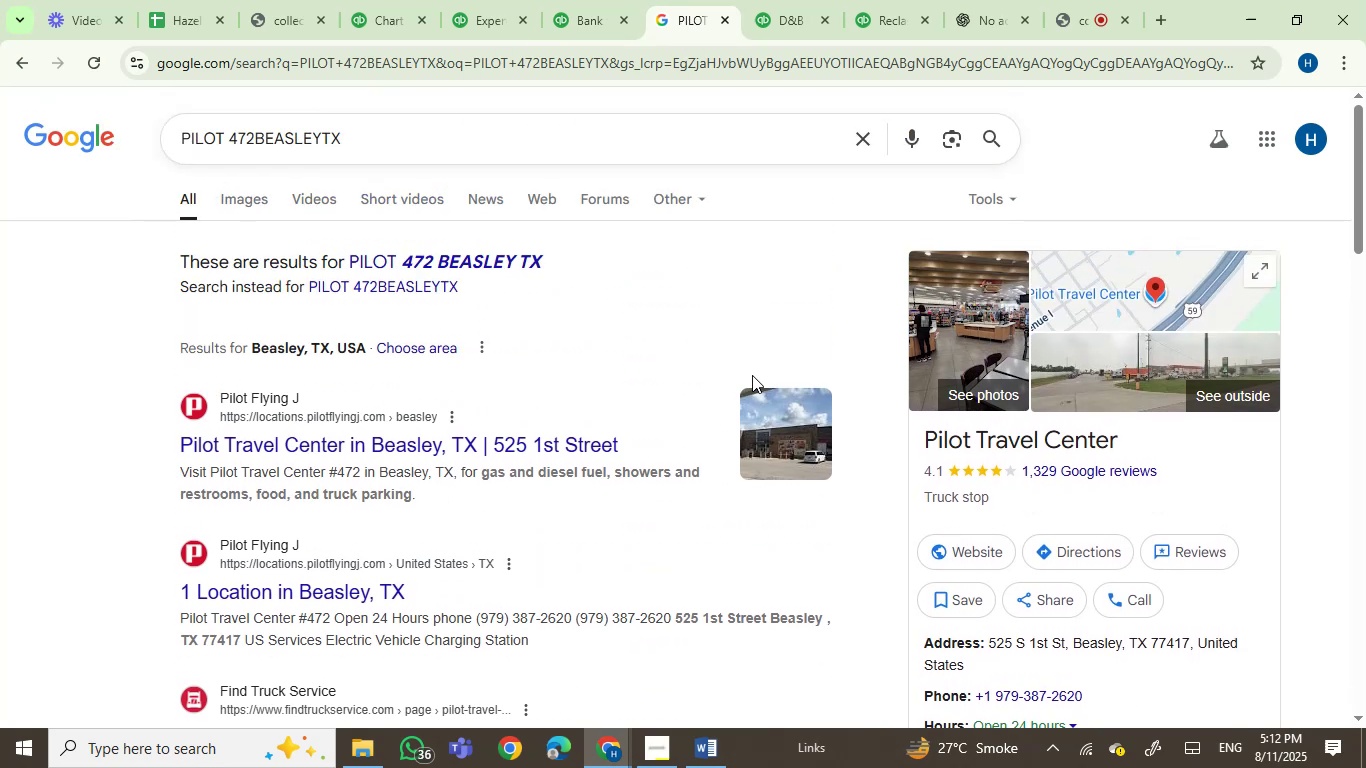 
left_click([598, 2])
 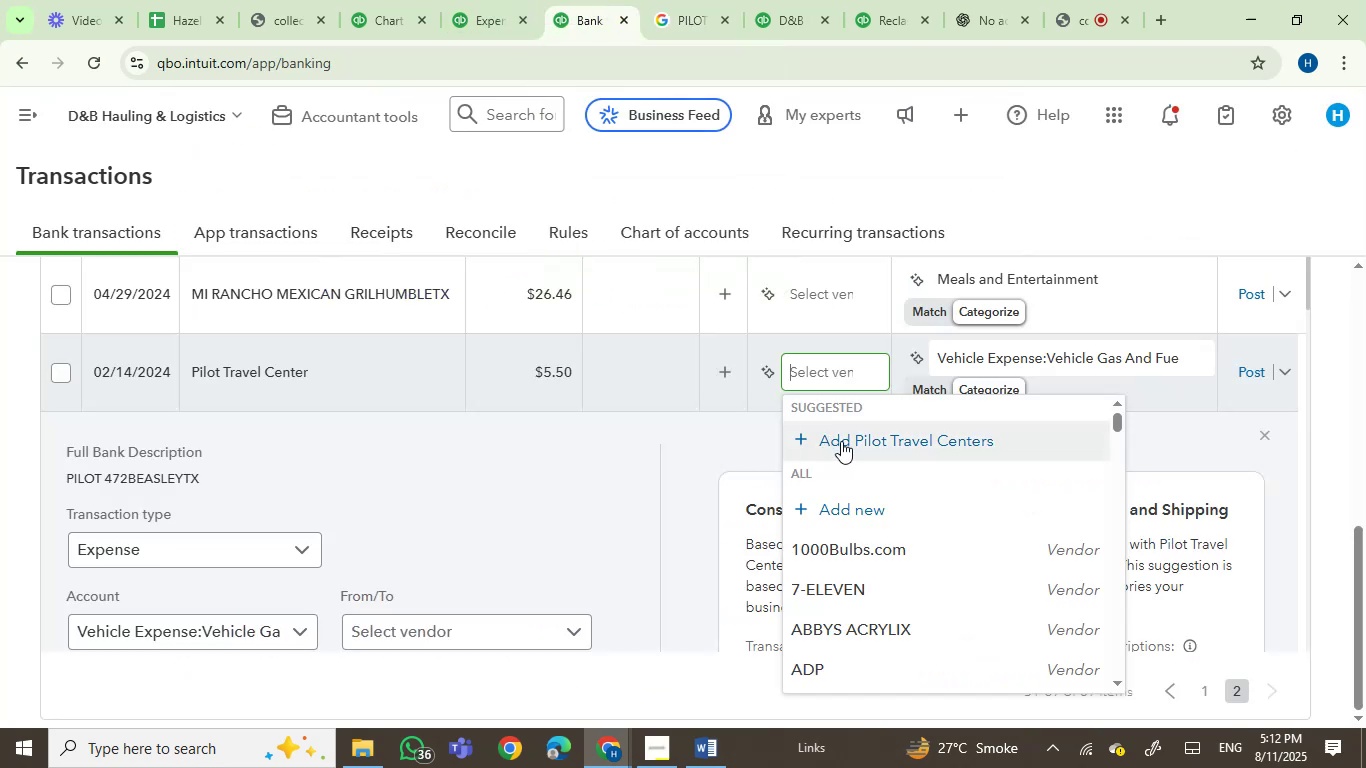 
left_click([842, 441])
 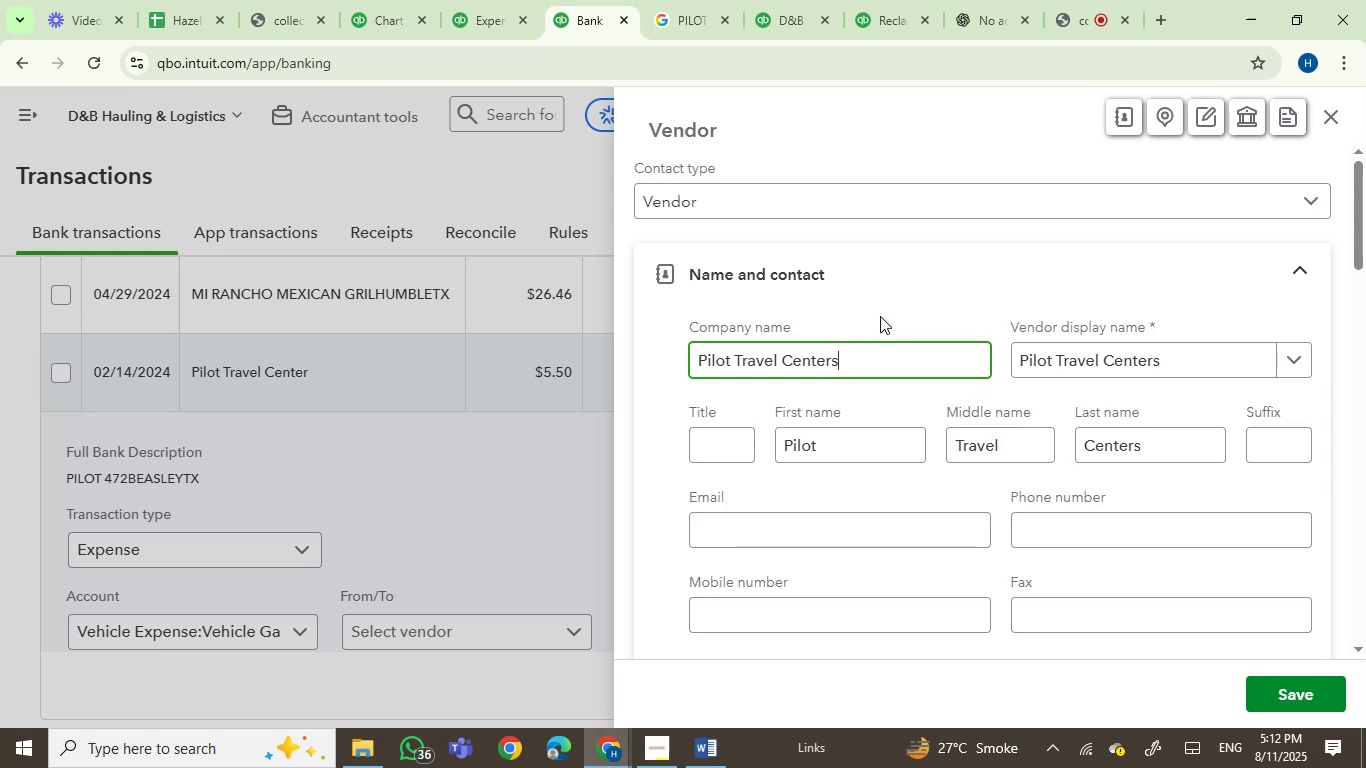 
left_click([673, 10])
 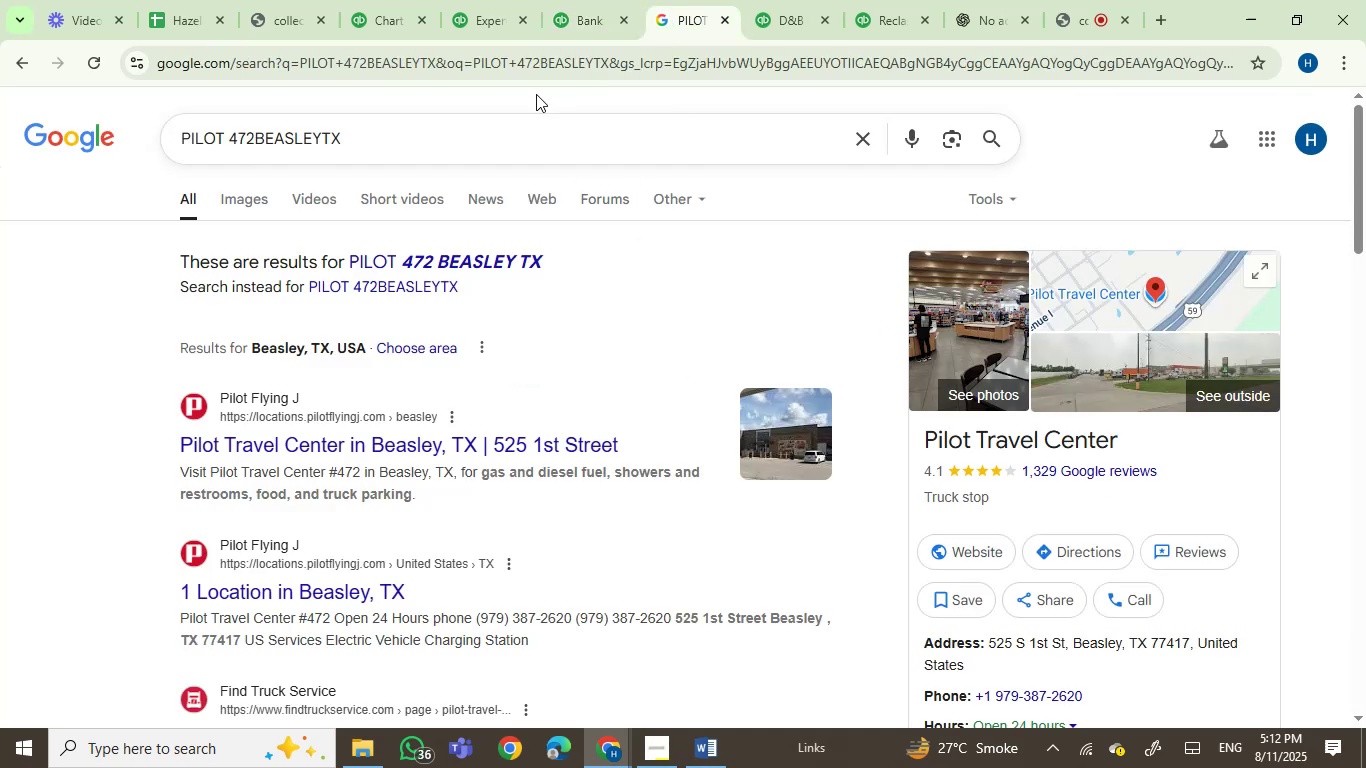 
left_click([557, 12])
 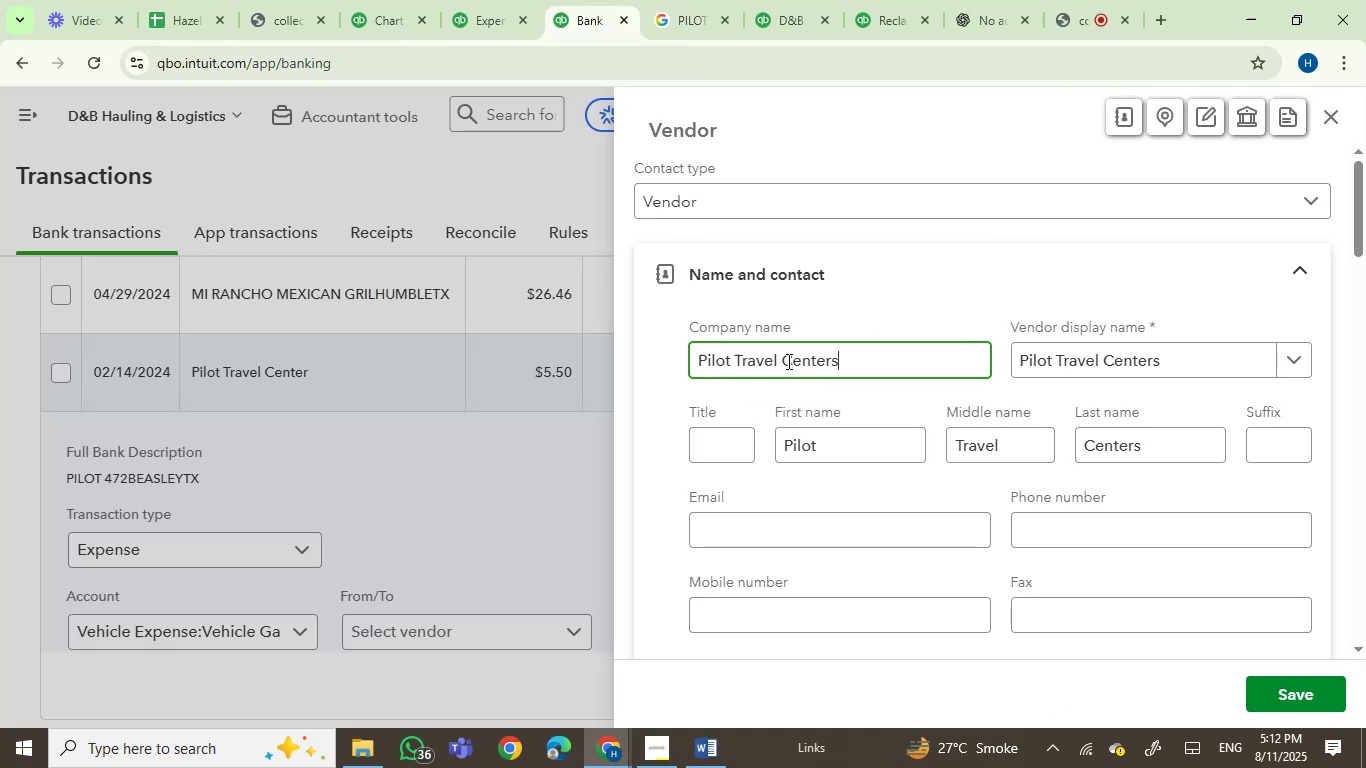 
left_click([755, 357])
 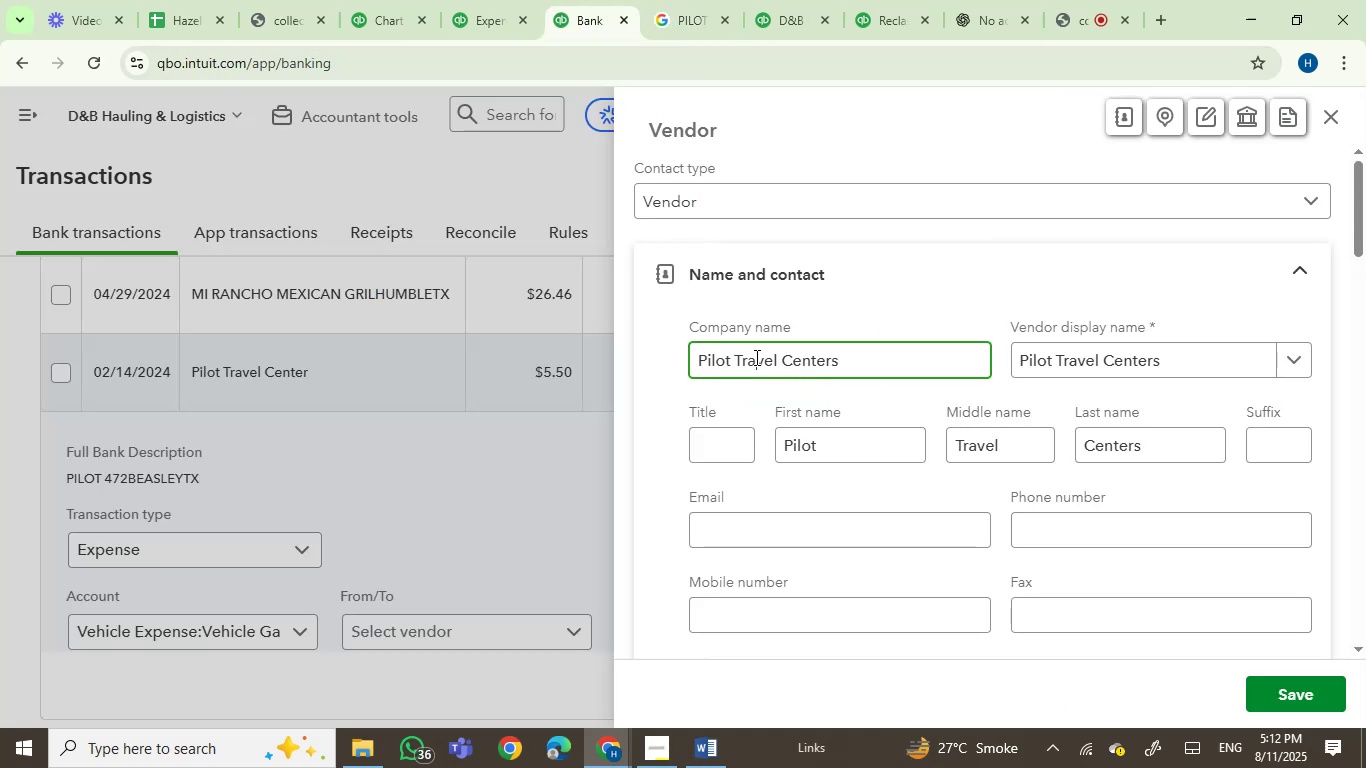 
left_click_drag(start_coordinate=[755, 357], to_coordinate=[862, 362])
 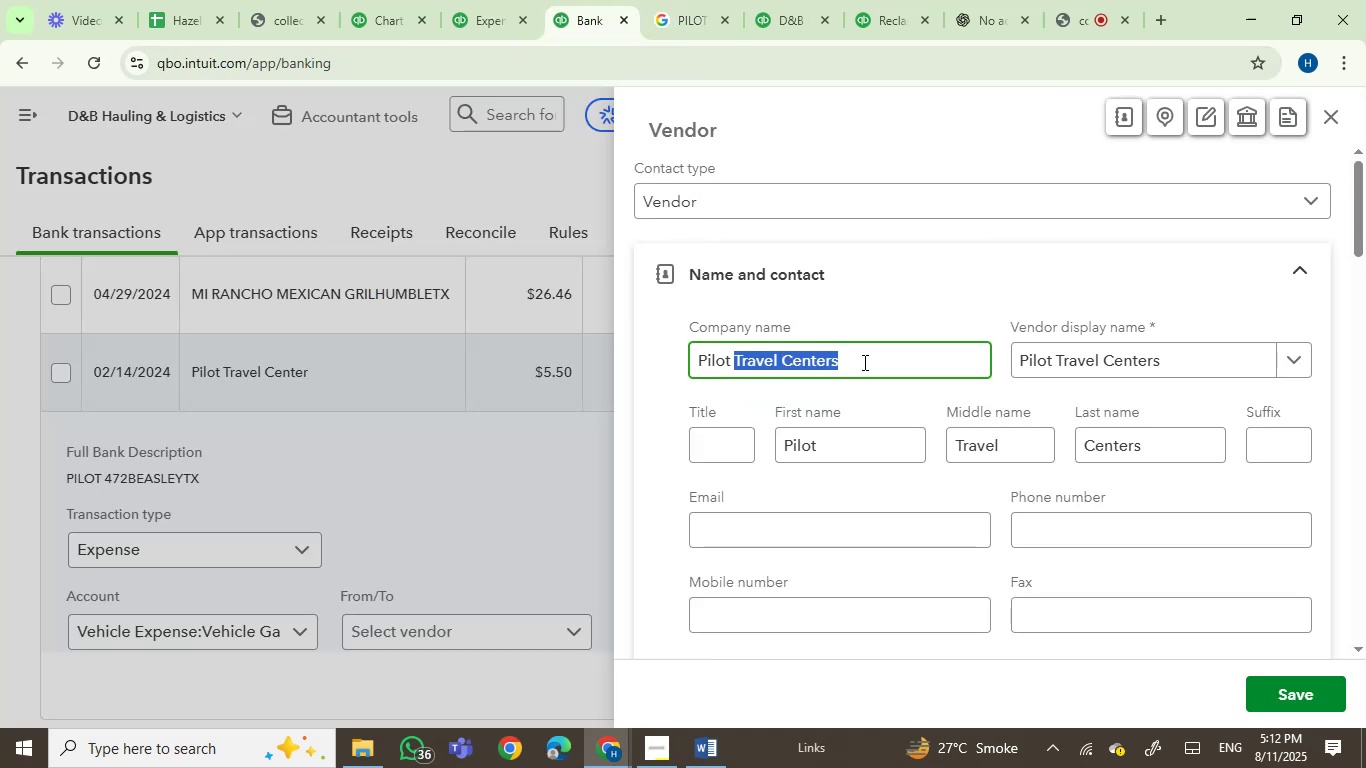 
type(Flyinh J)
 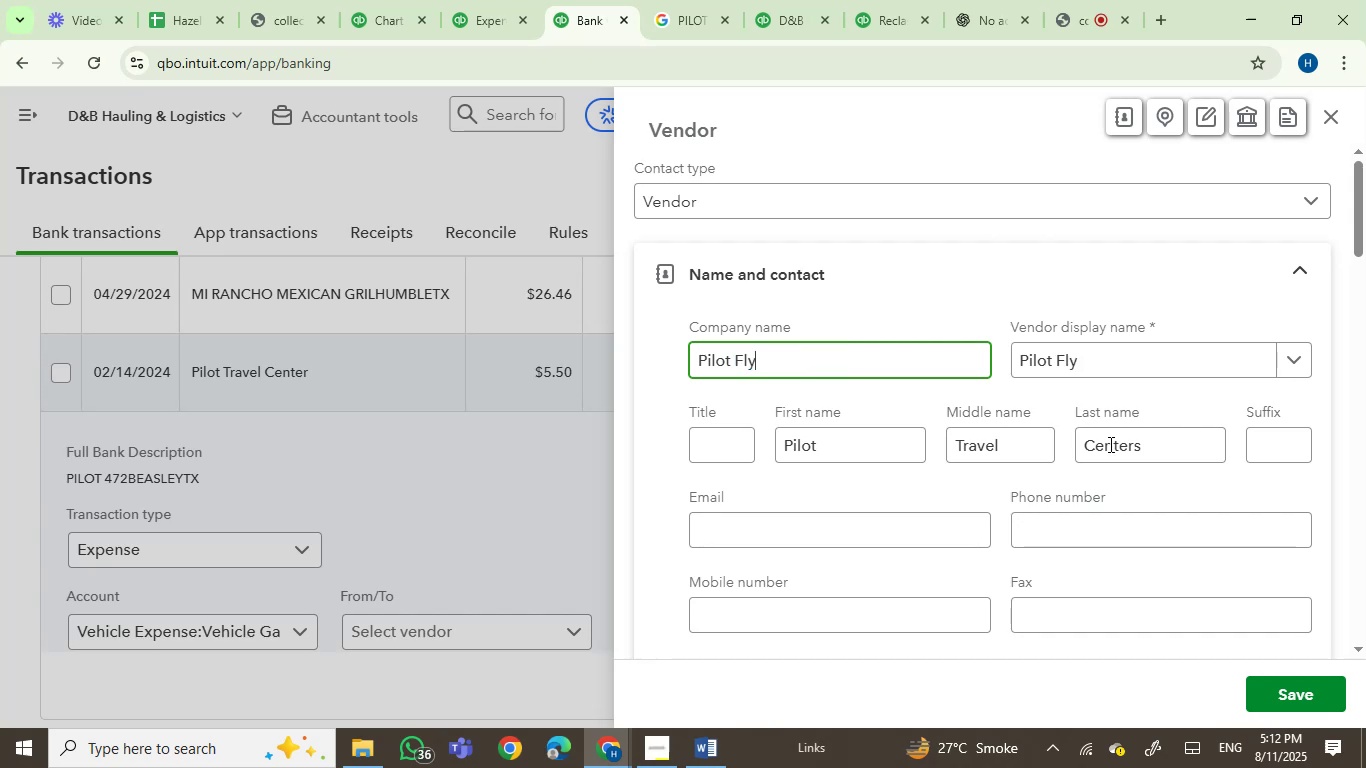 
wait(8.28)
 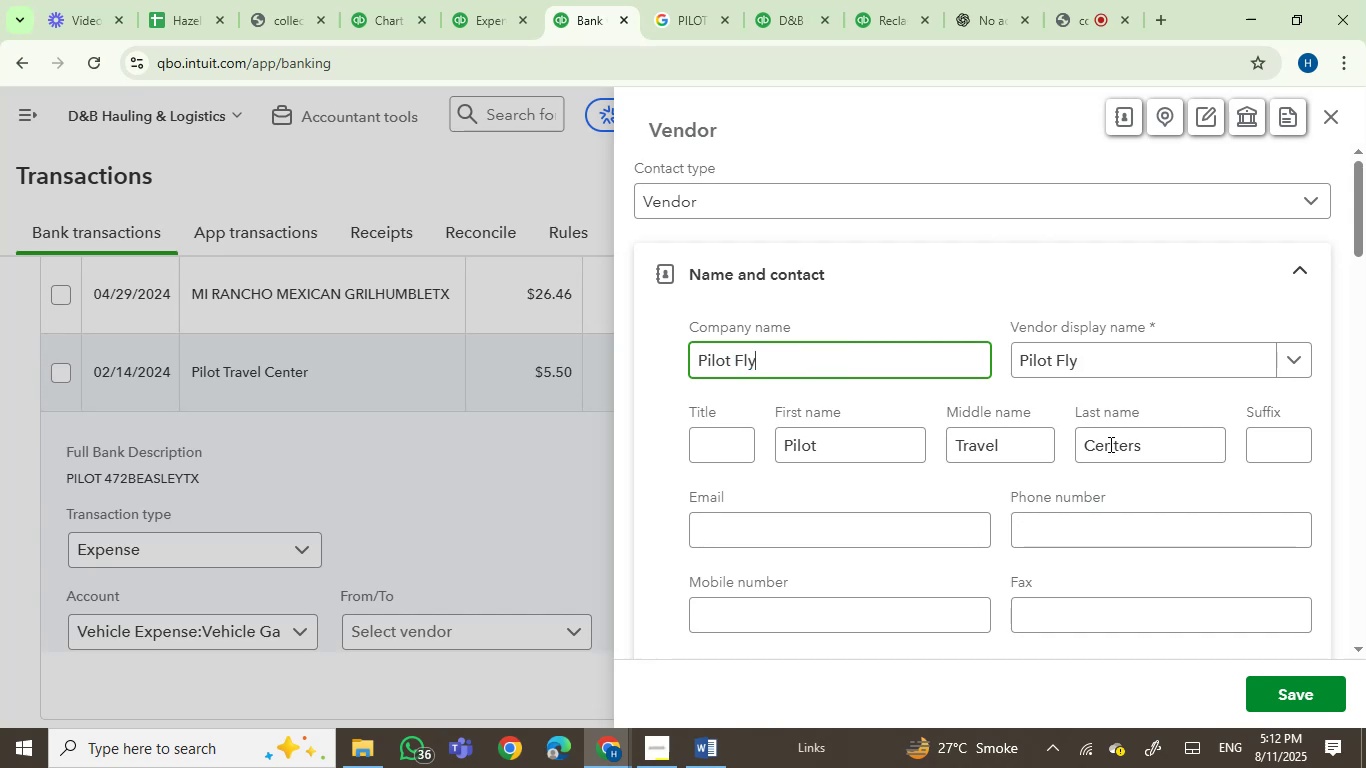 
left_click([767, 362])
 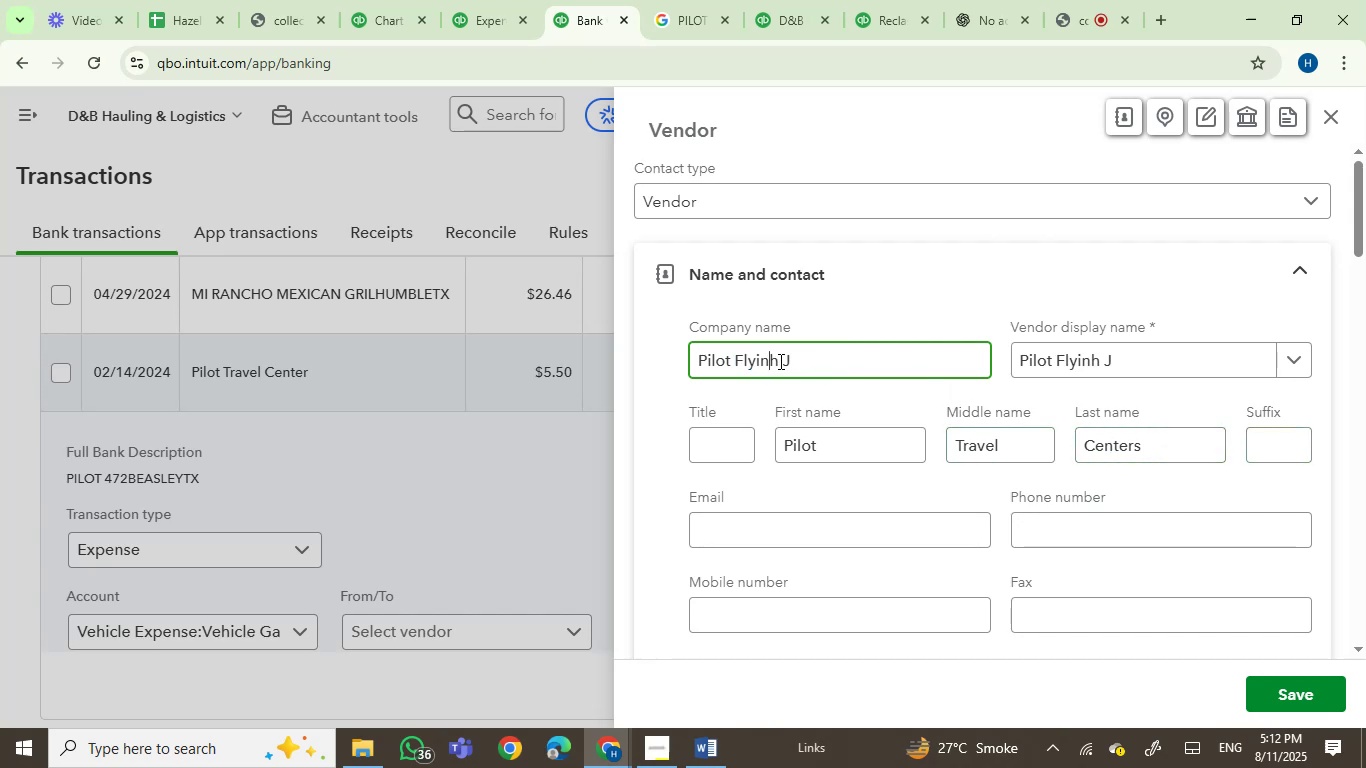 
left_click([779, 361])
 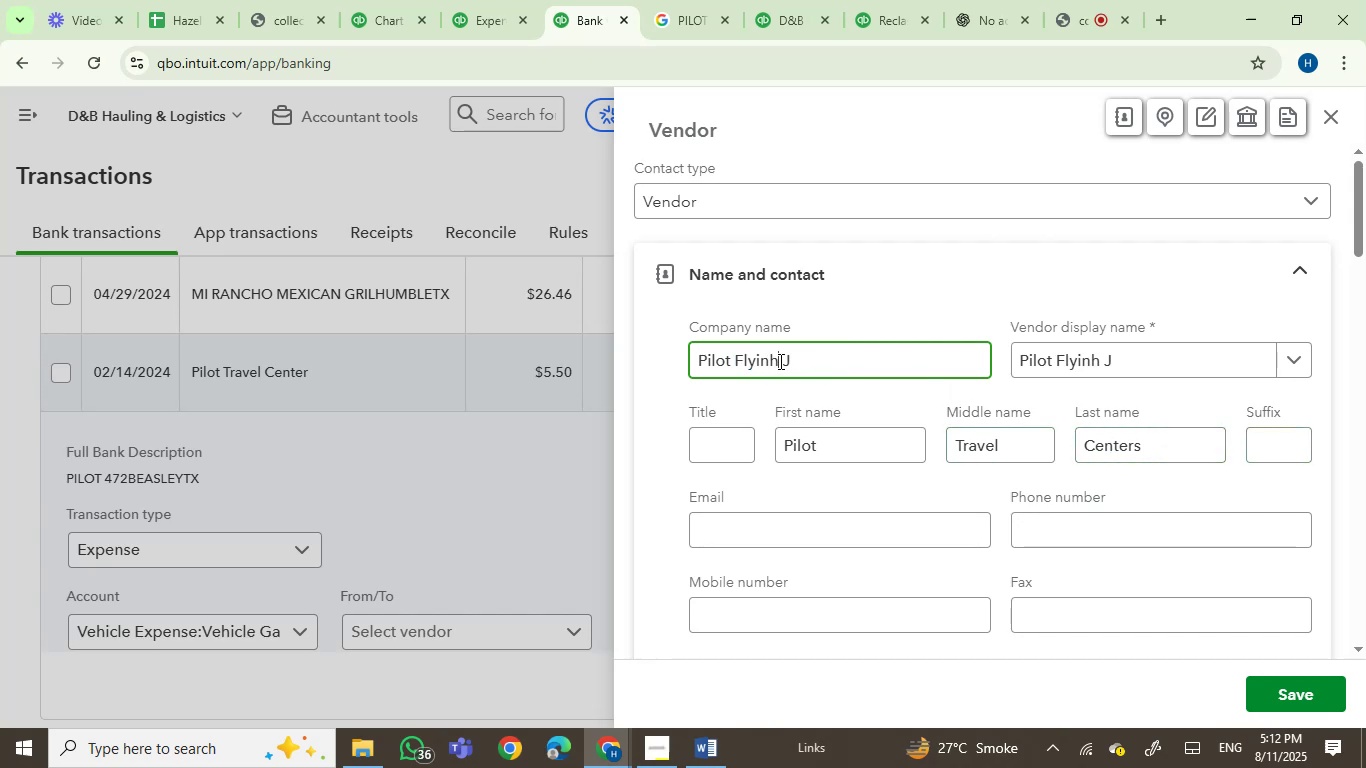 
key(Backspace)
 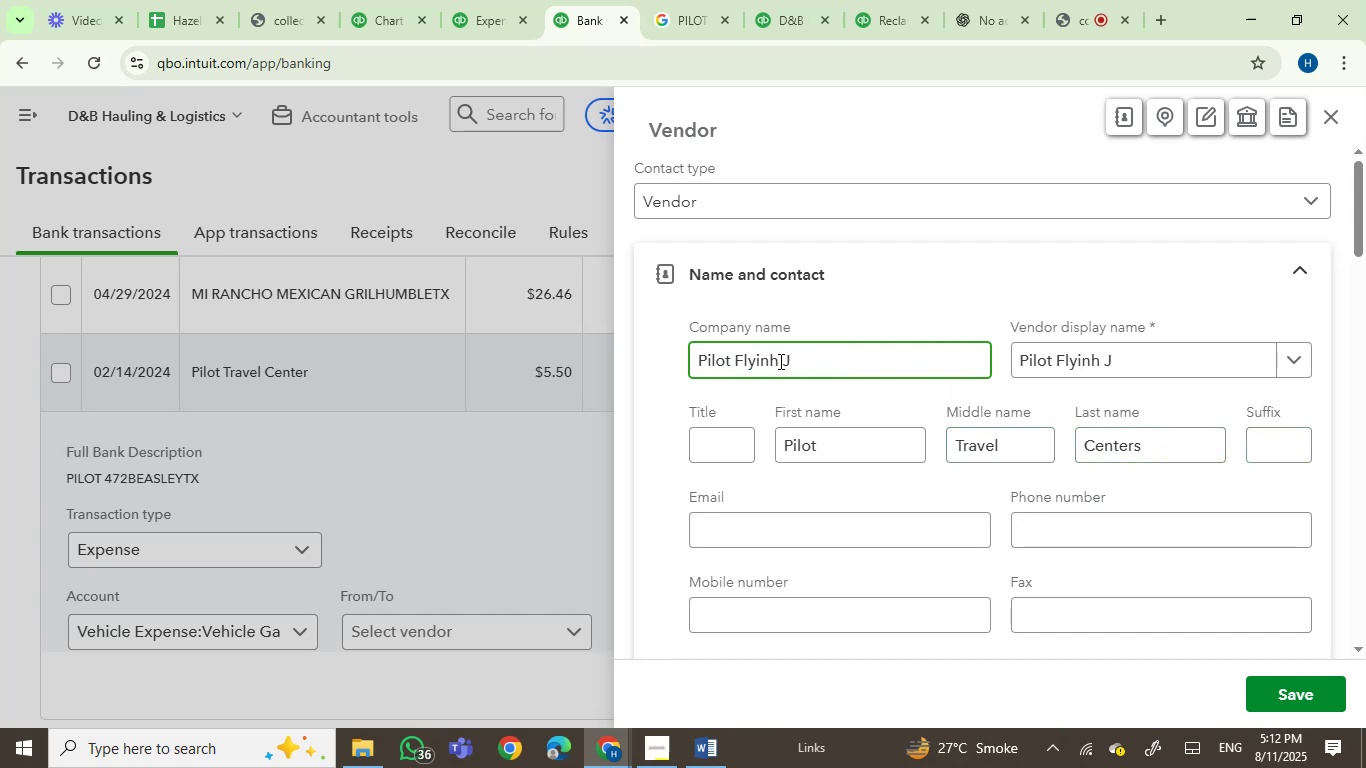 
key(G)
 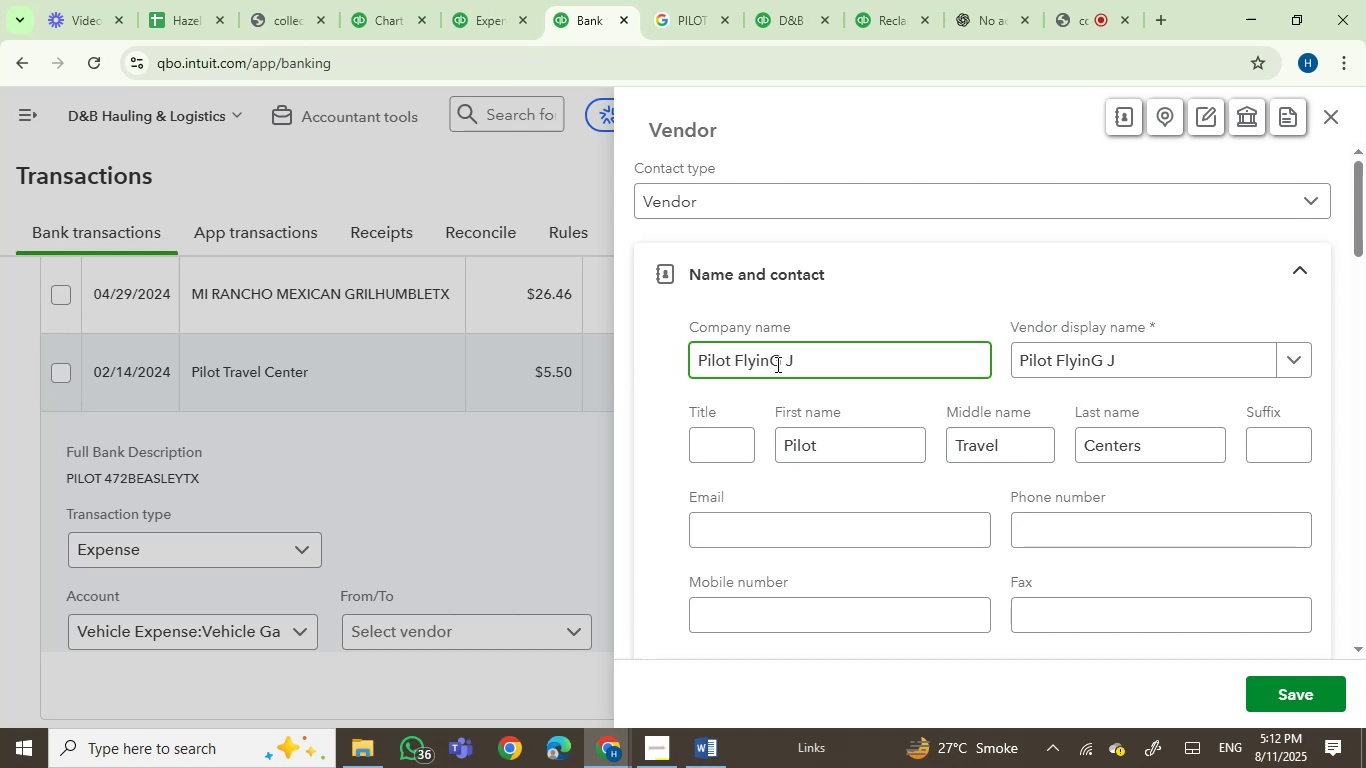 
key(Backspace)
 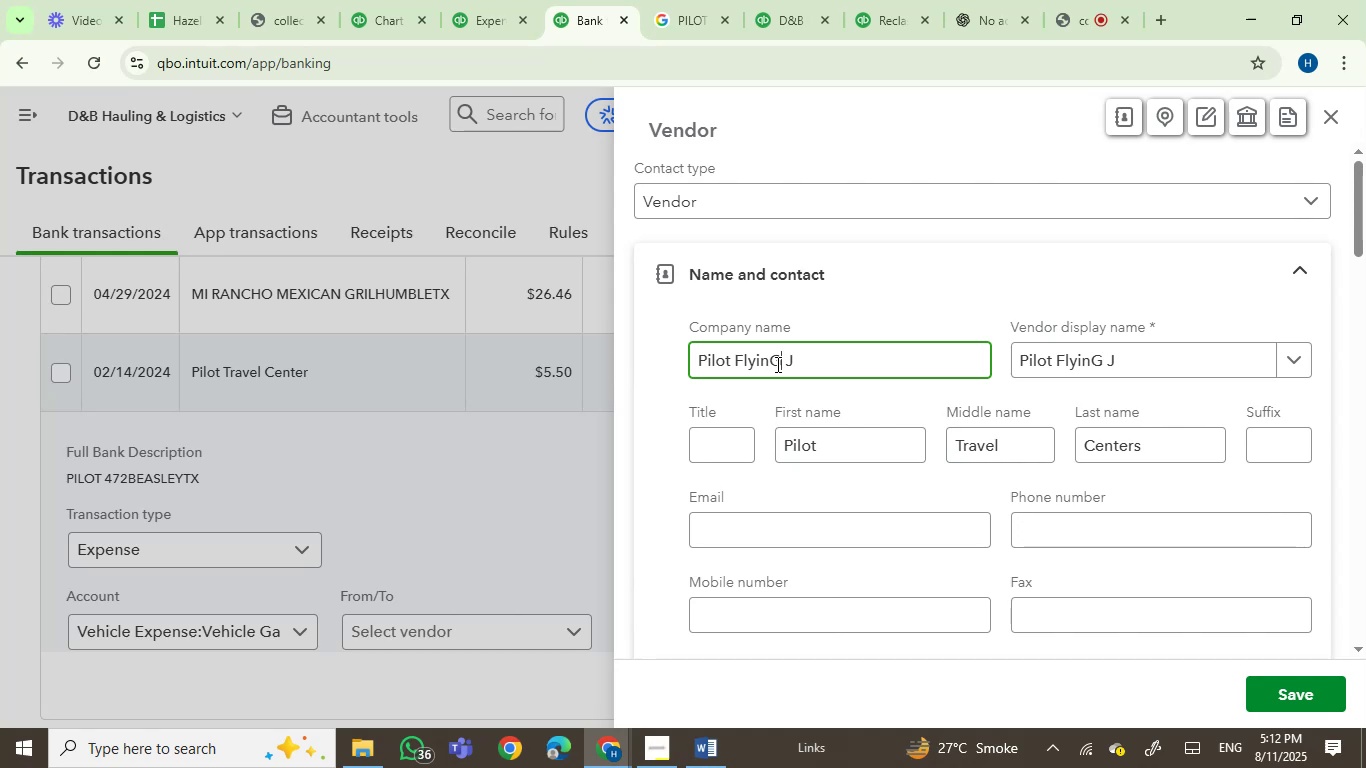 
key(CapsLock)
 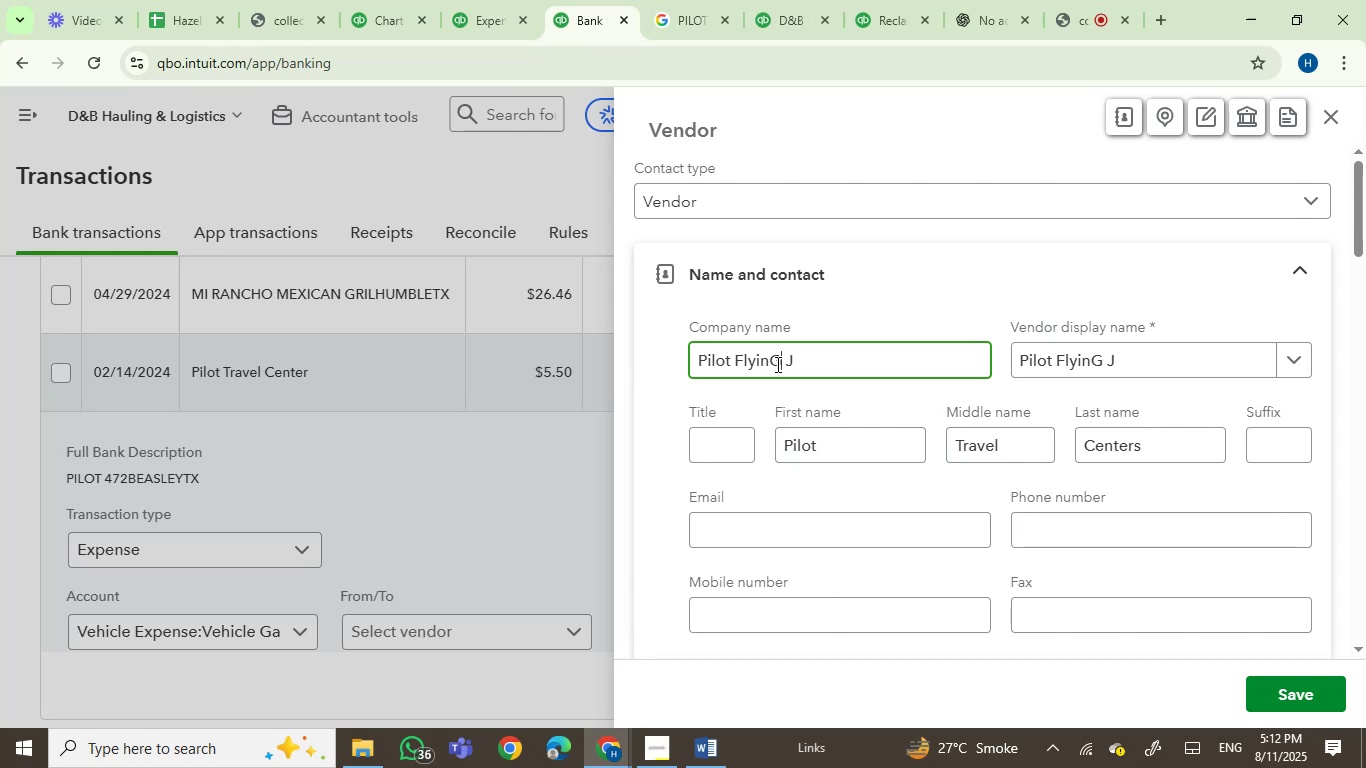 
key(G)
 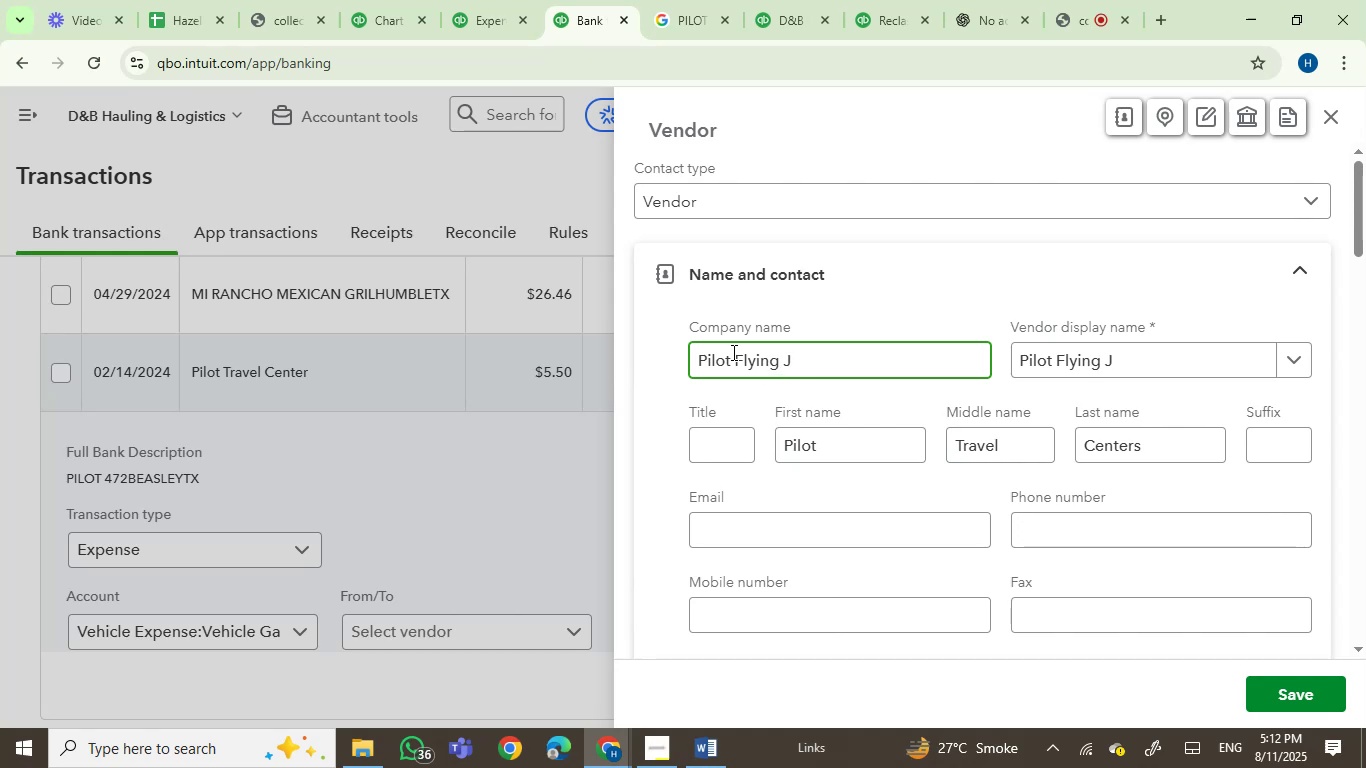 
double_click([754, 354])
 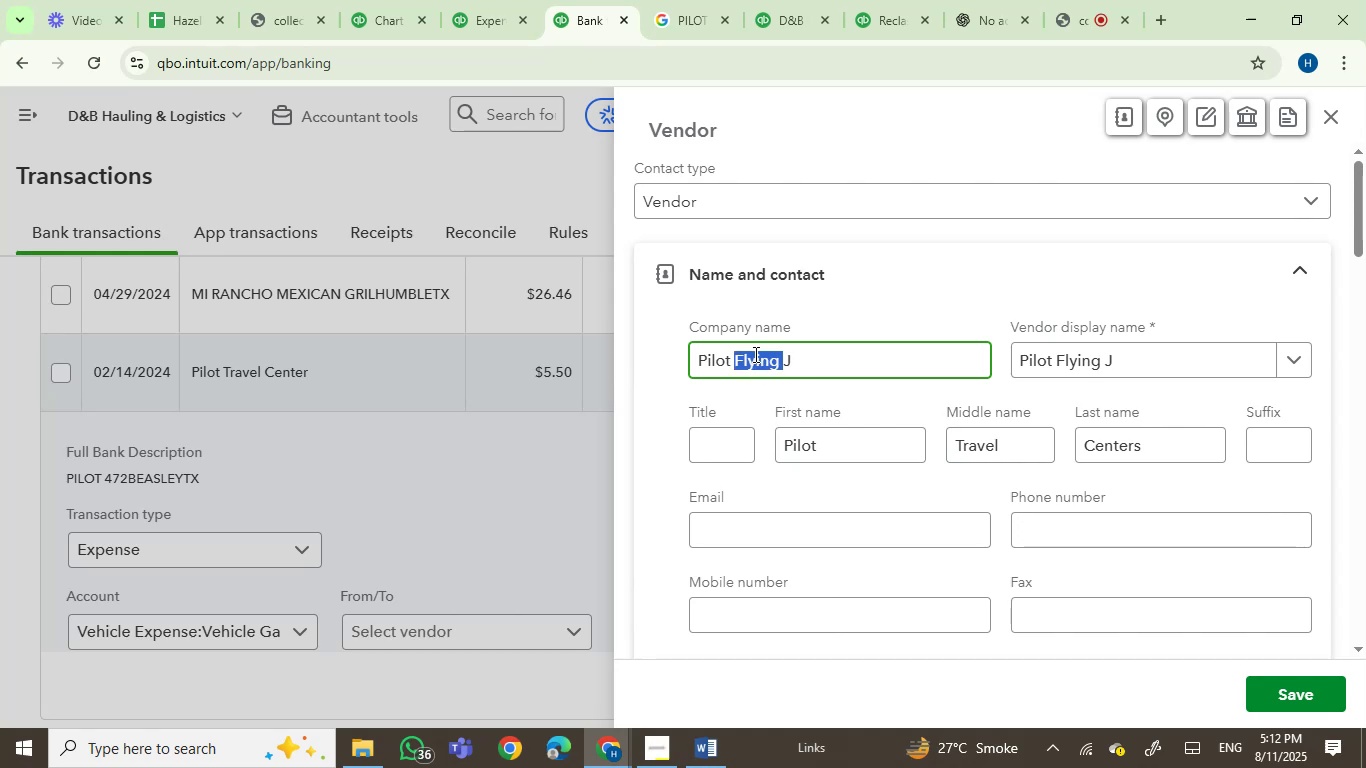 
key(Control+C)
 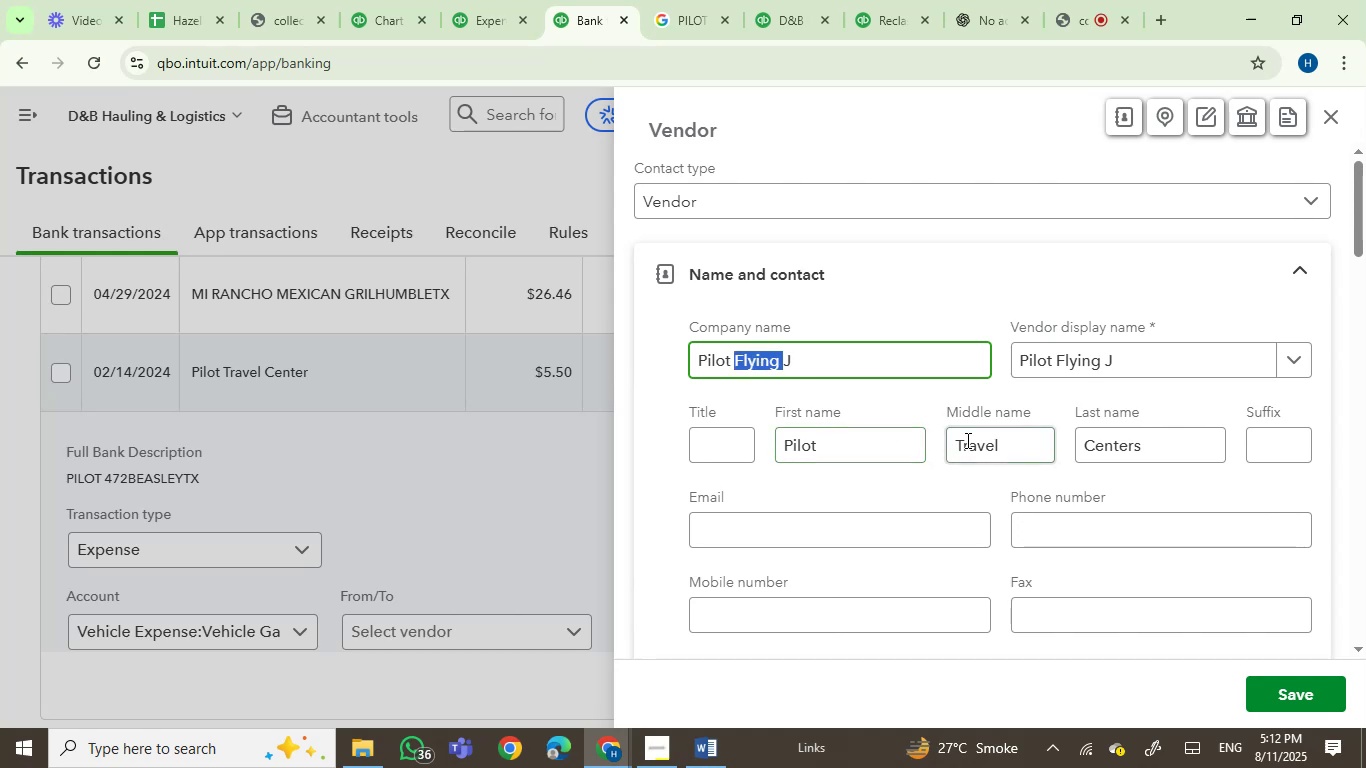 
double_click([973, 440])
 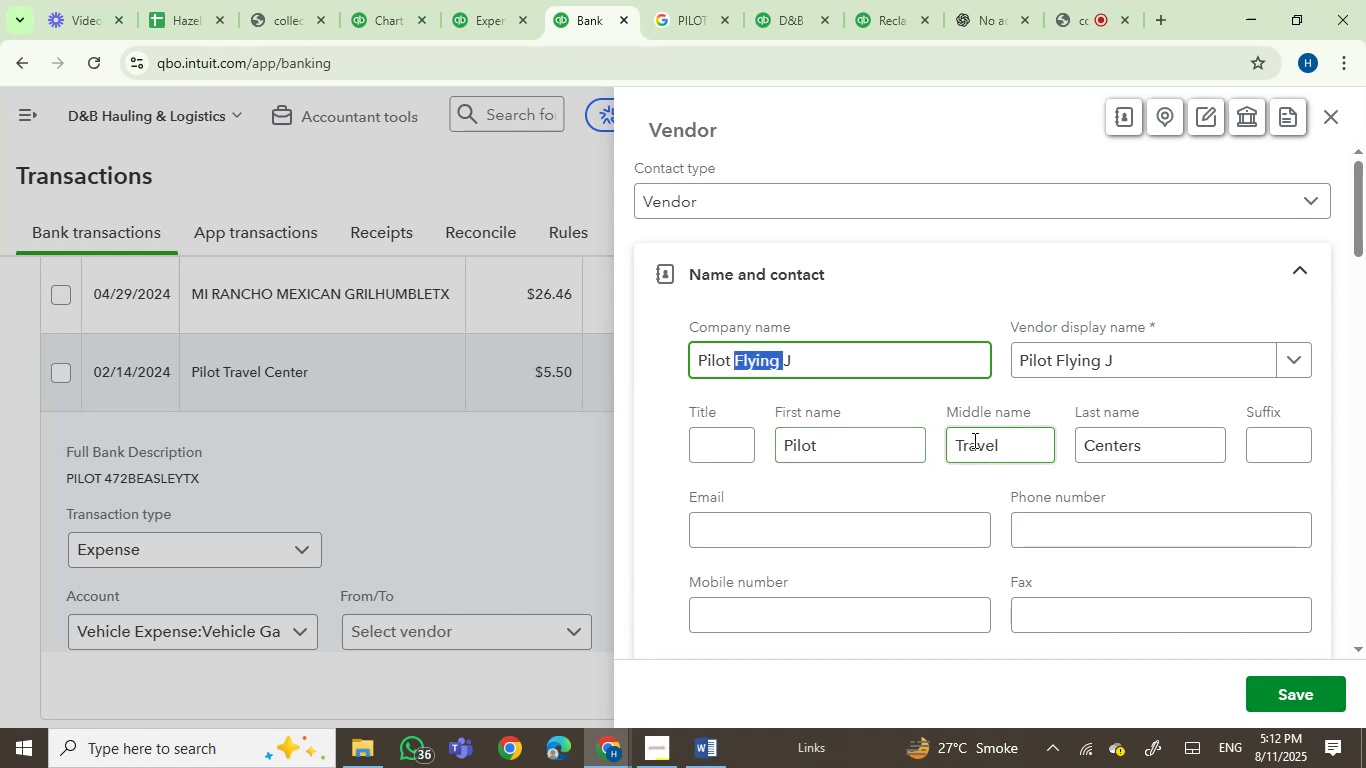 
key(Control+V)
 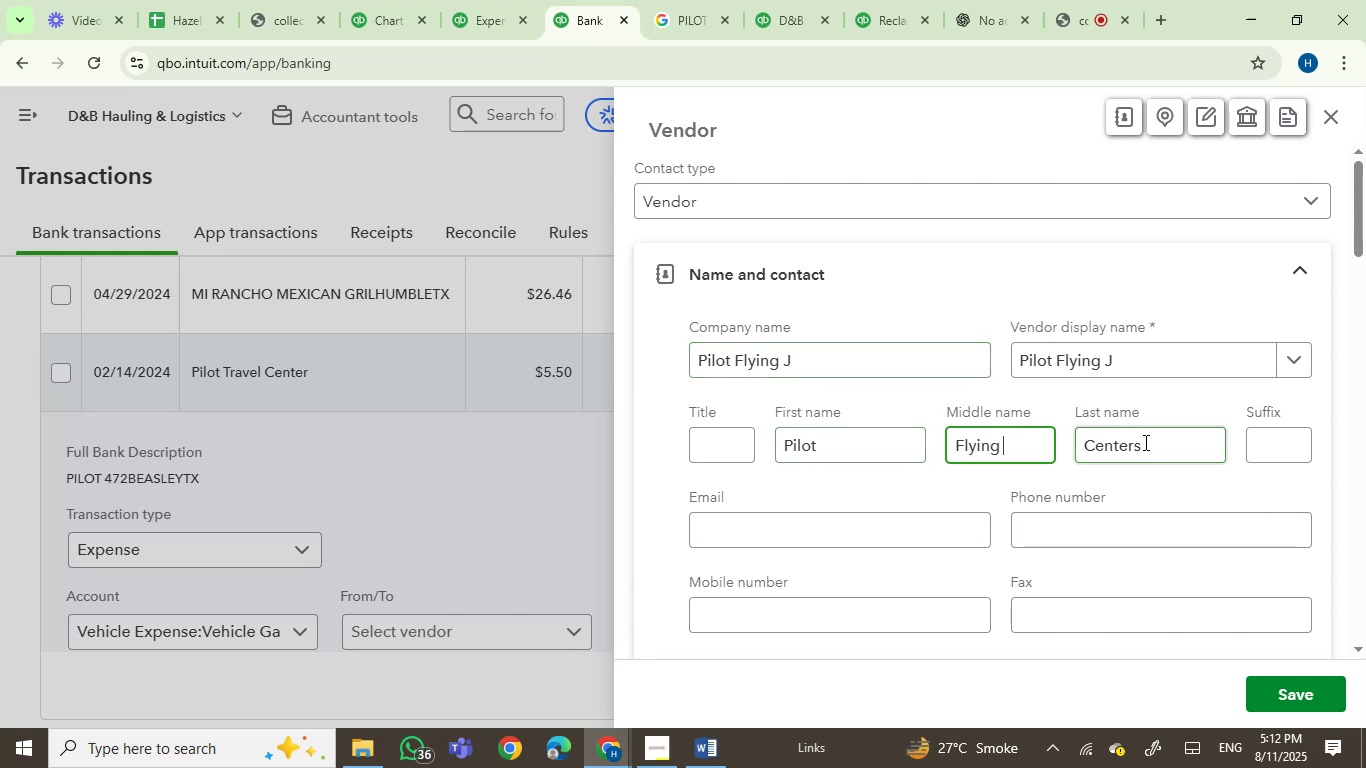 
double_click([1123, 451])
 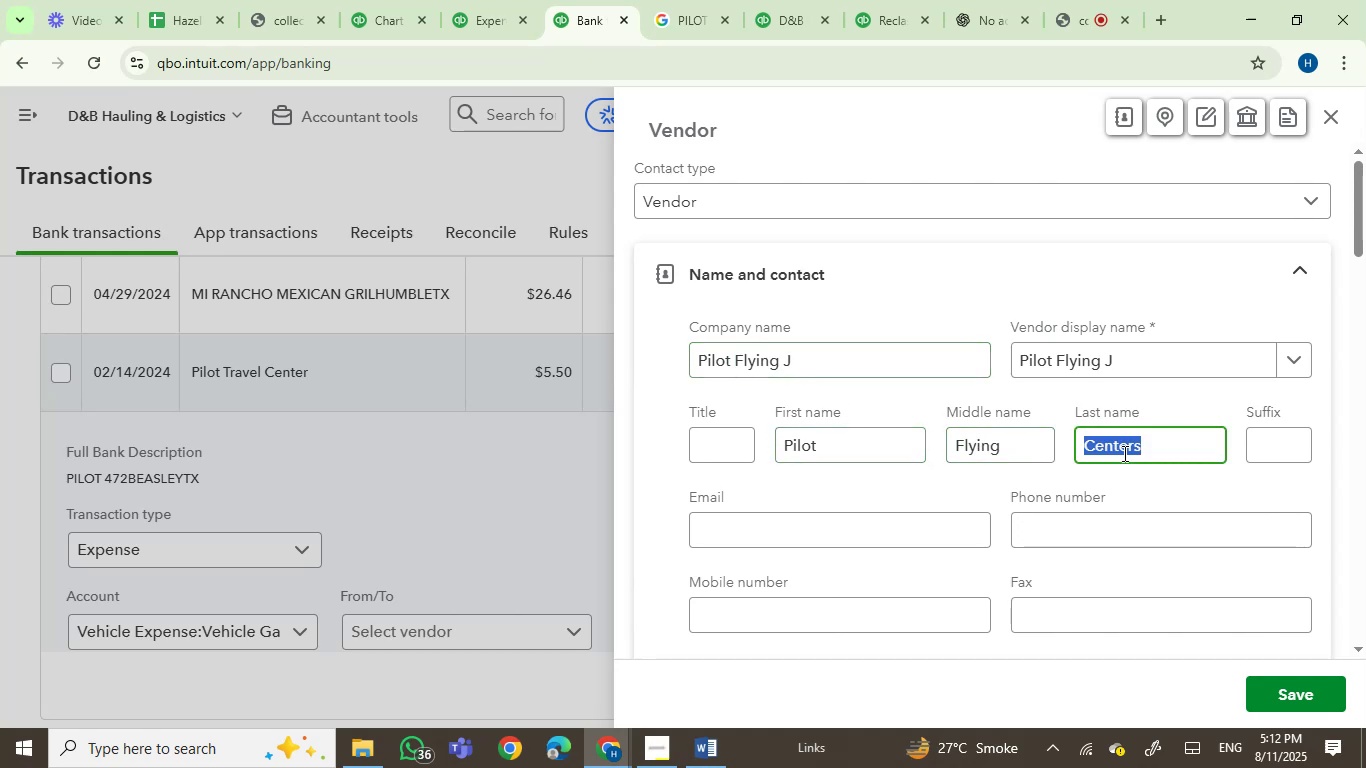 
key(CapsLock)
 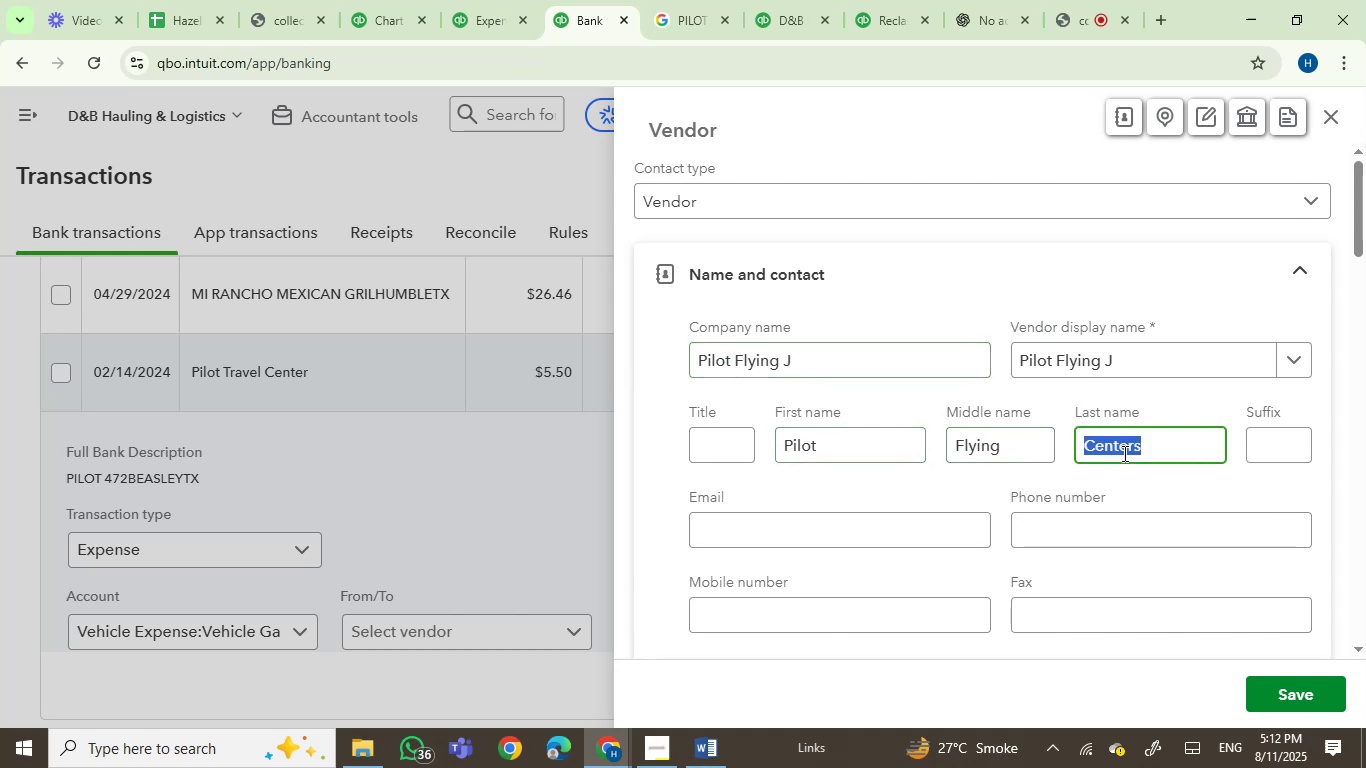 
key(J)
 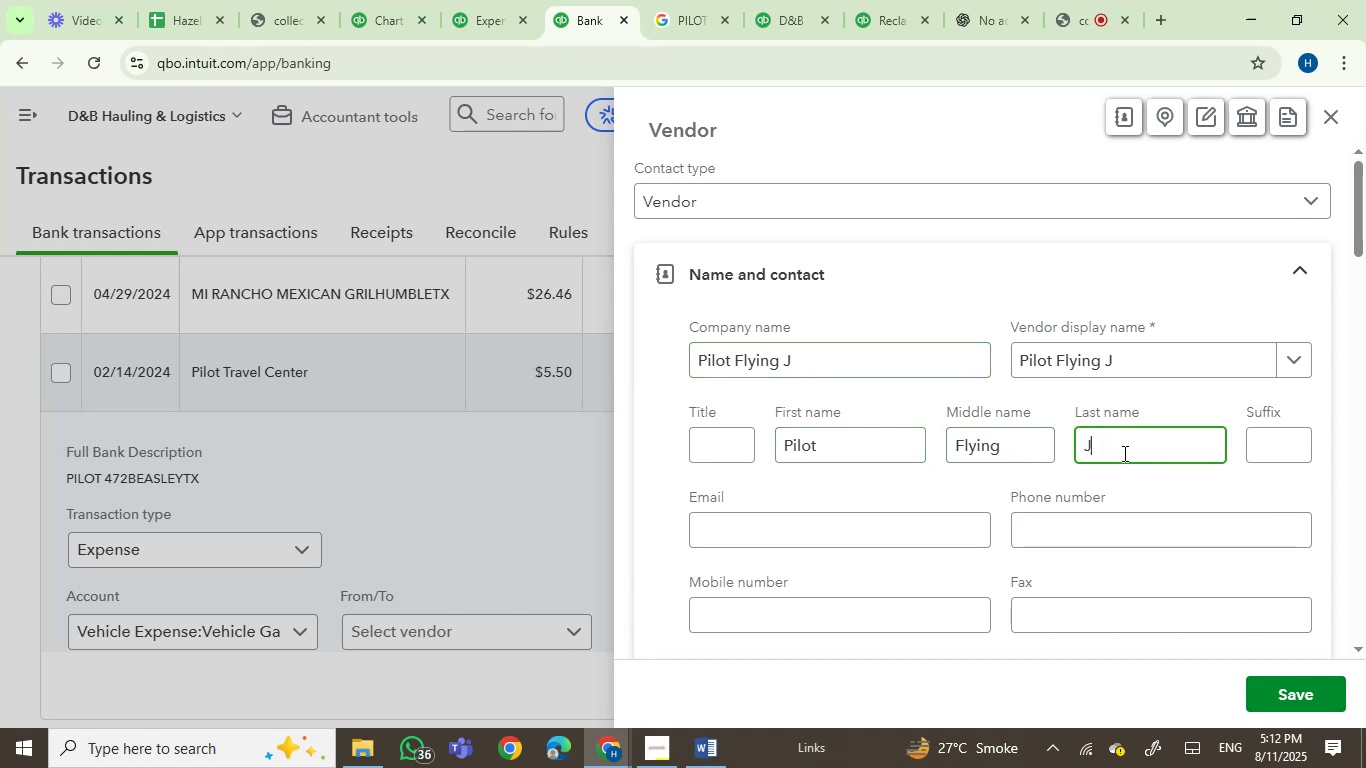 
key(CapsLock)
 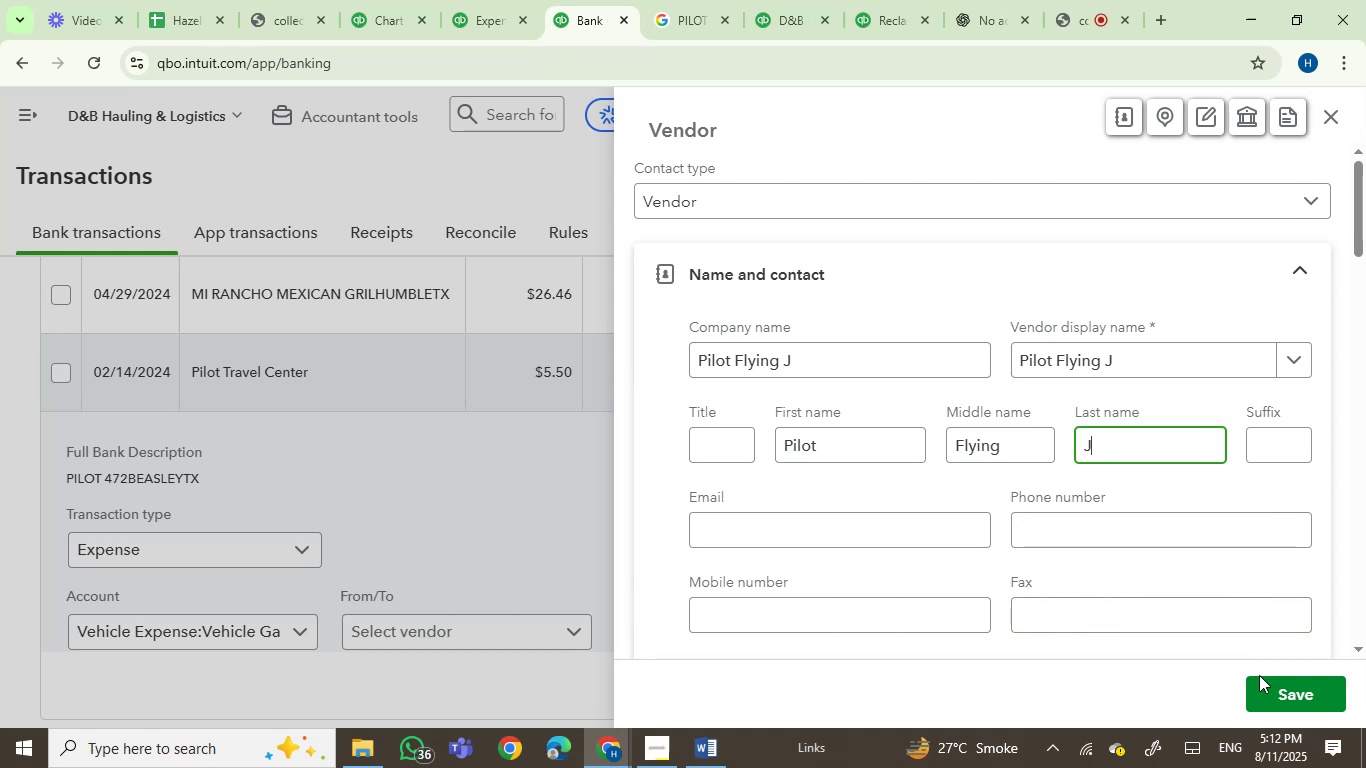 
left_click([1272, 696])
 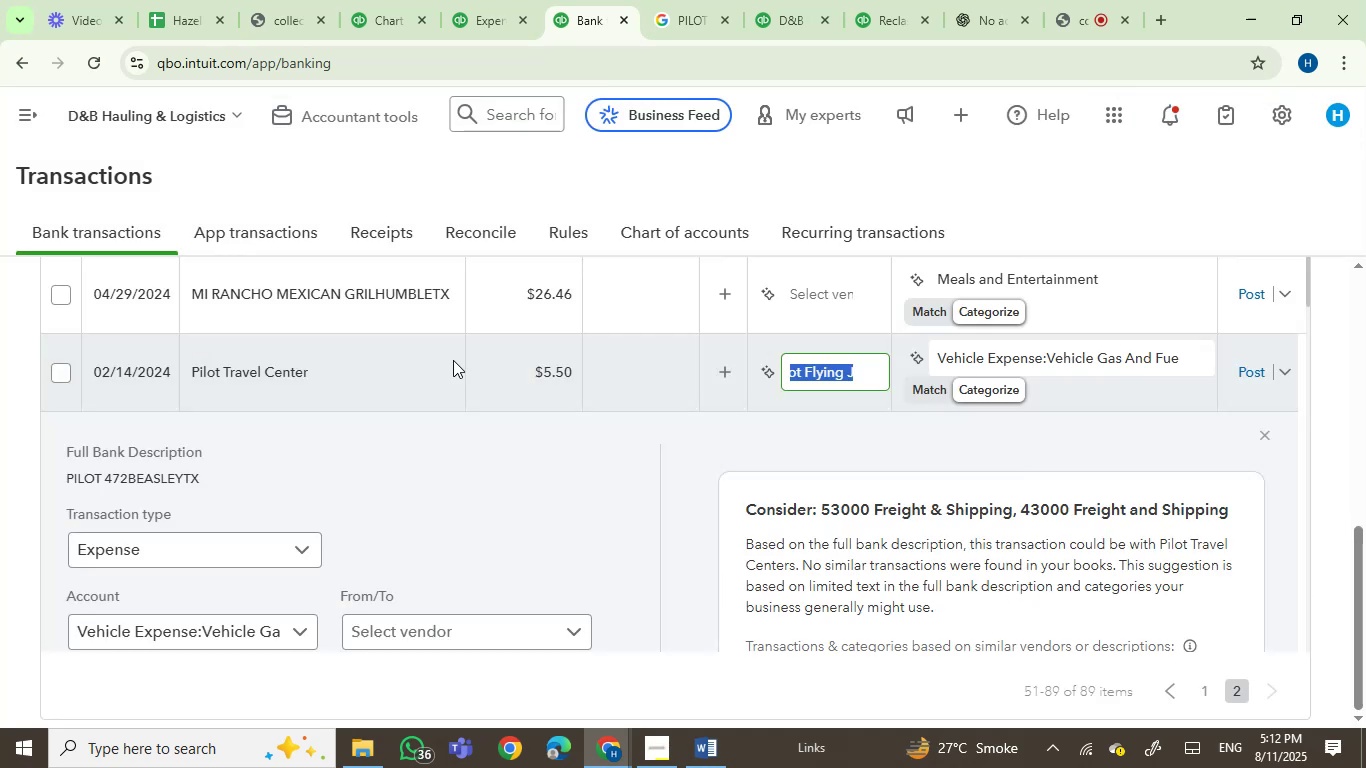 
left_click([668, 0])
 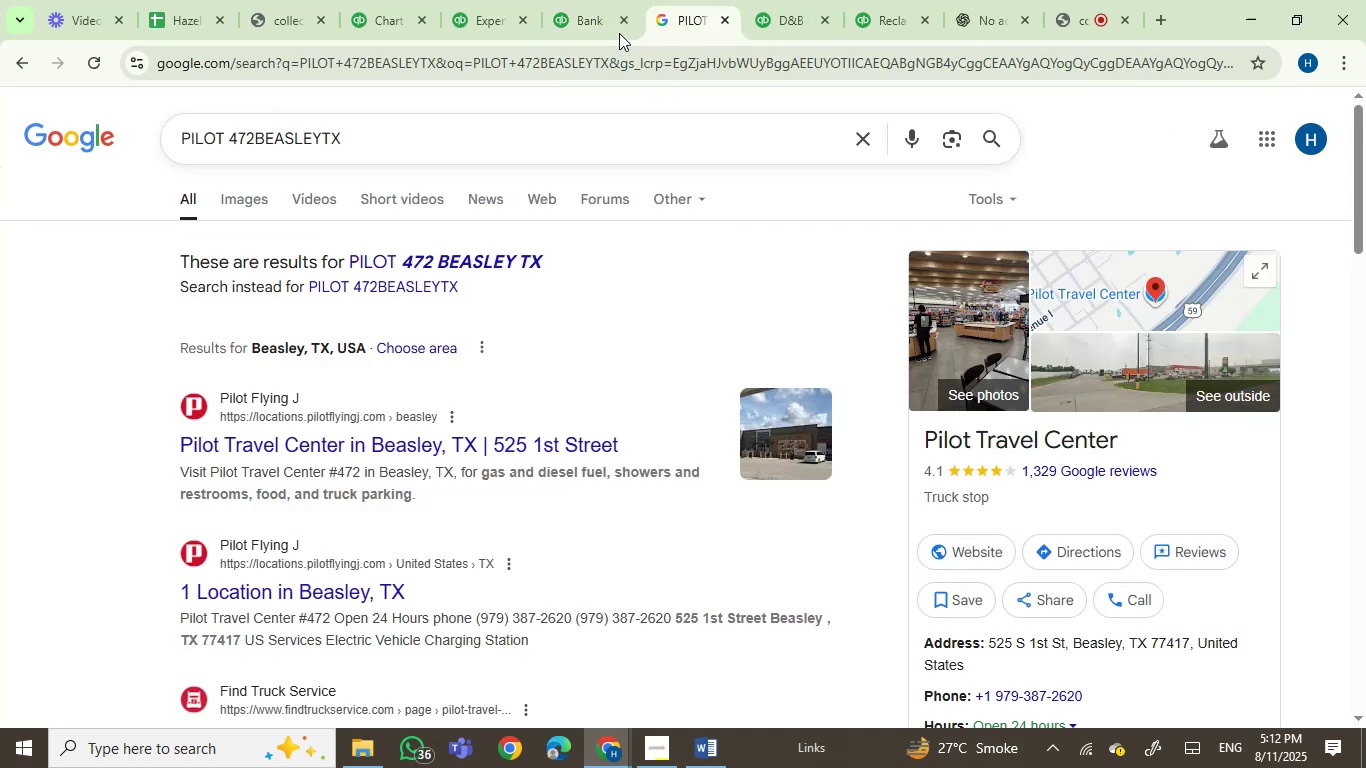 
left_click([578, 5])
 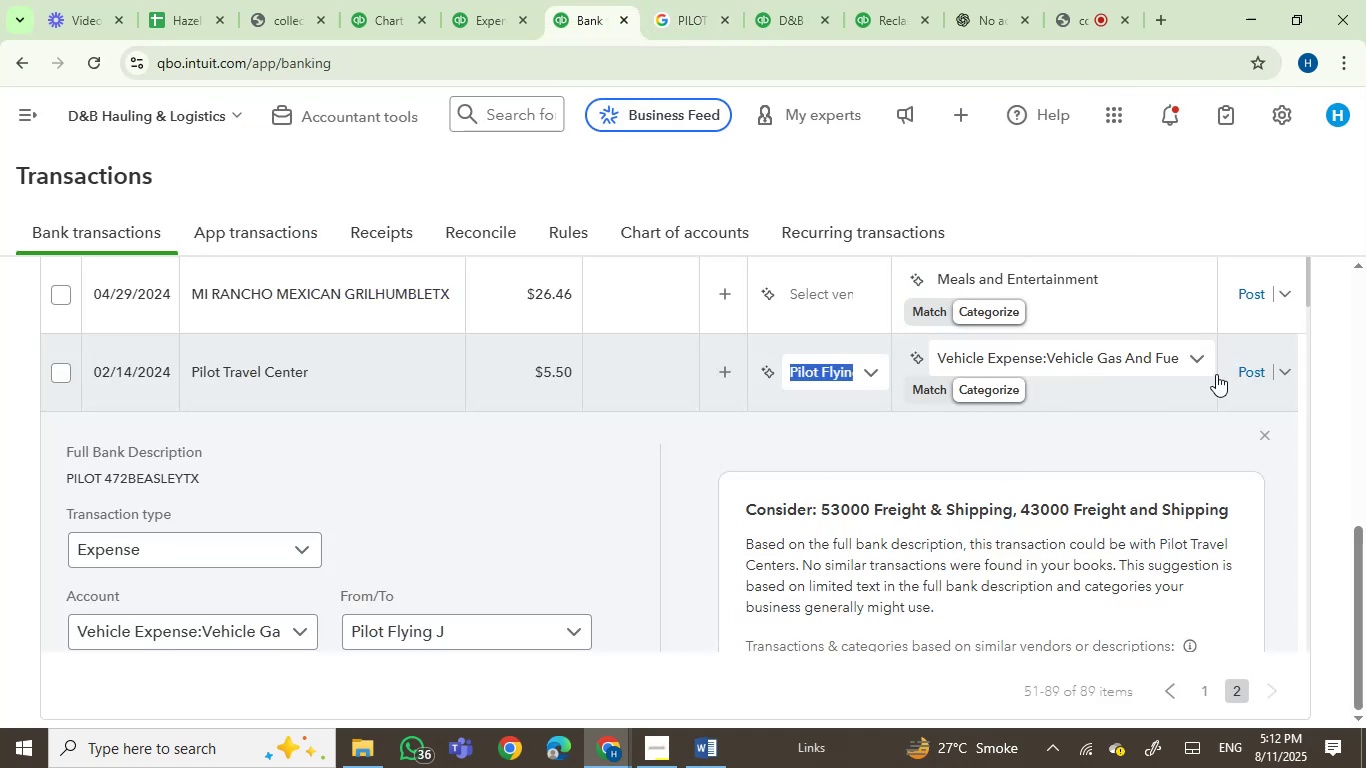 
left_click([1240, 370])
 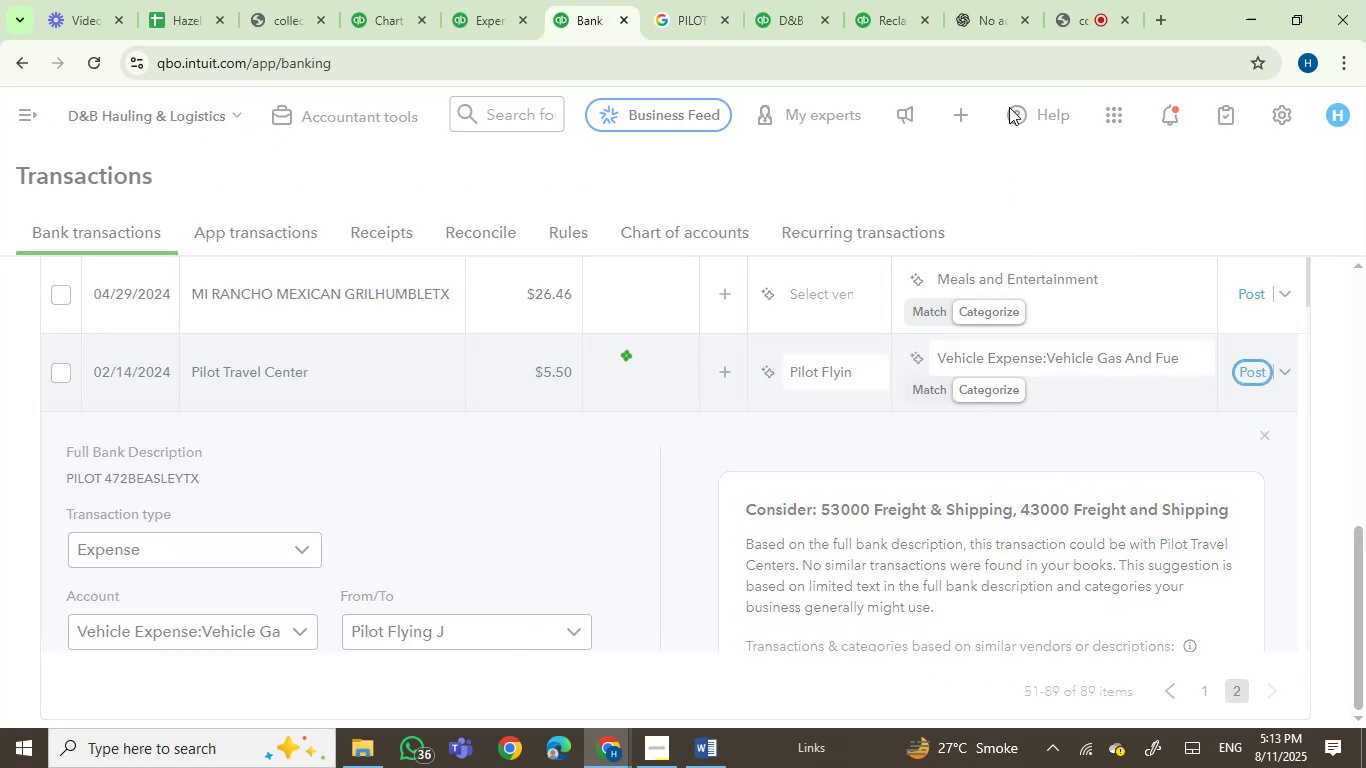 
left_click([1062, 21])
 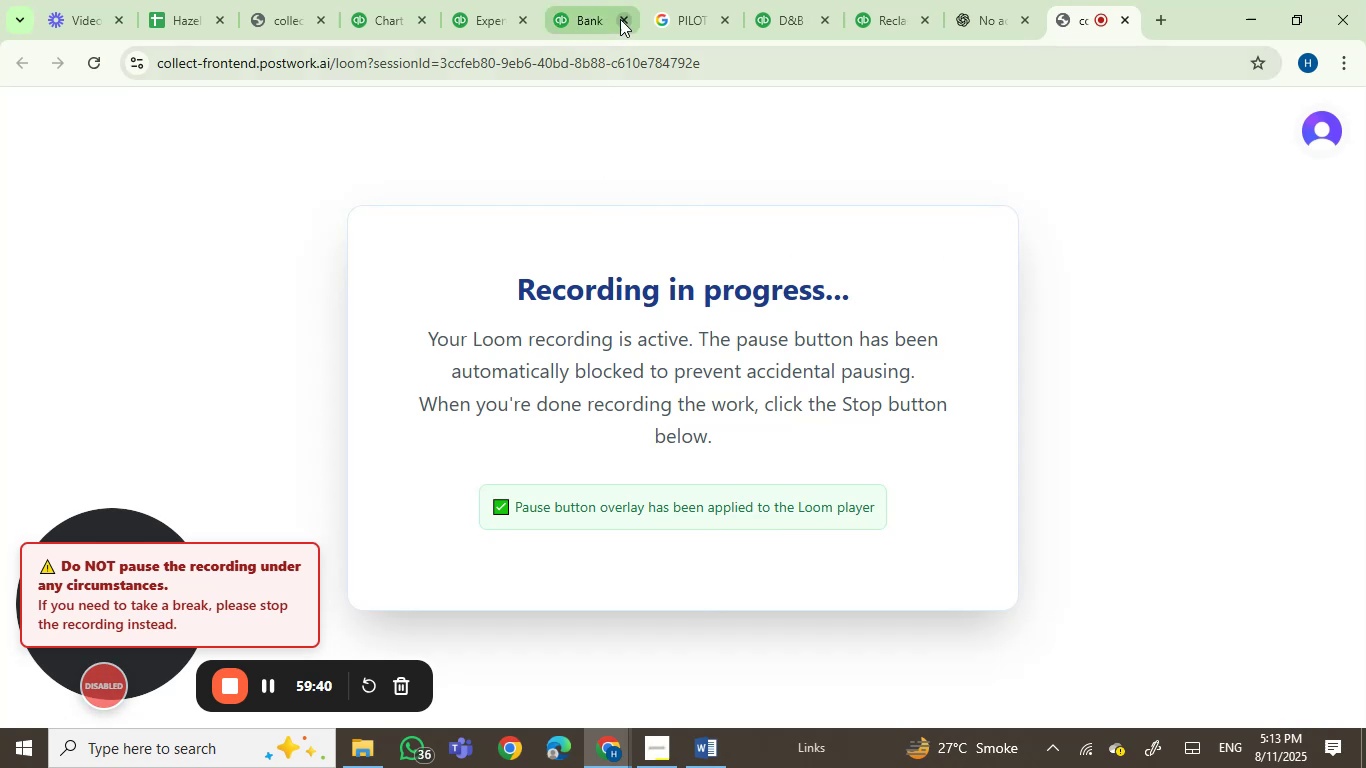 
left_click([587, 9])
 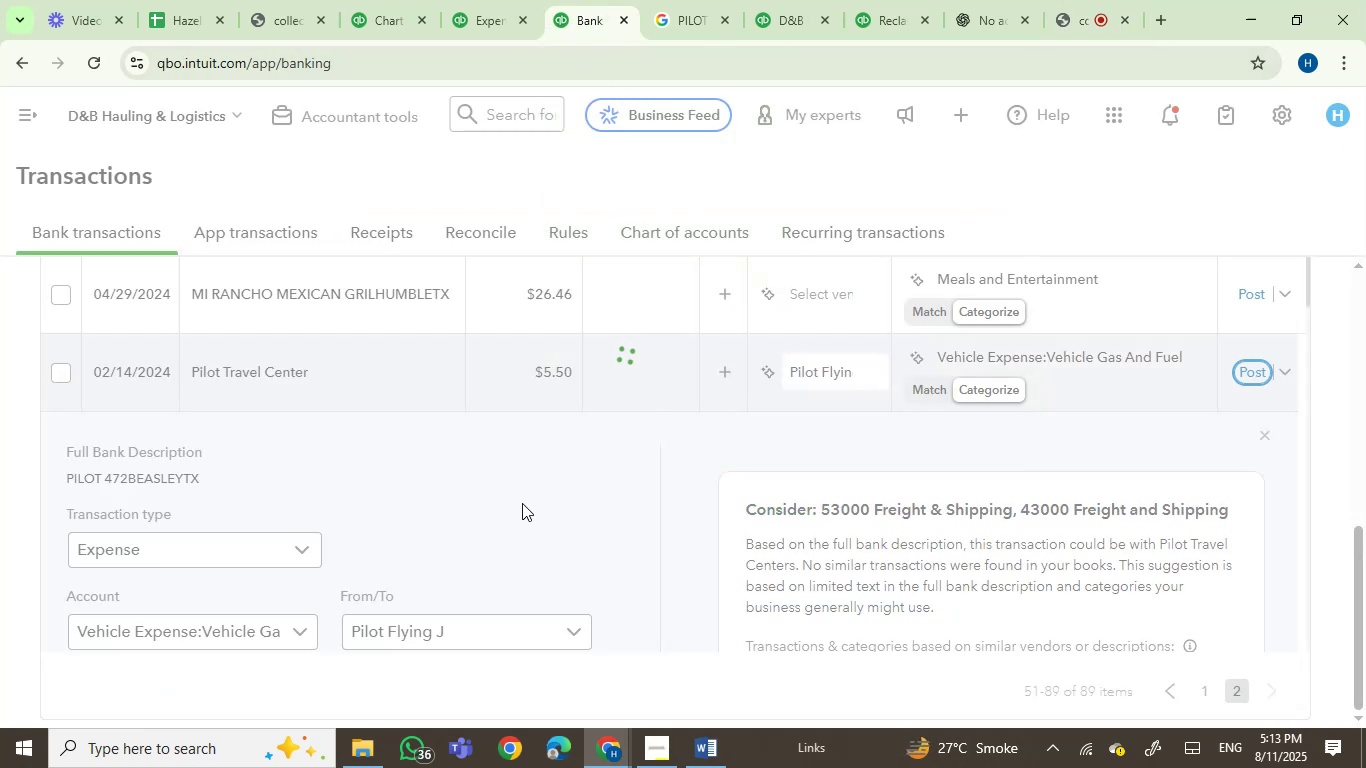 
wait(9.32)
 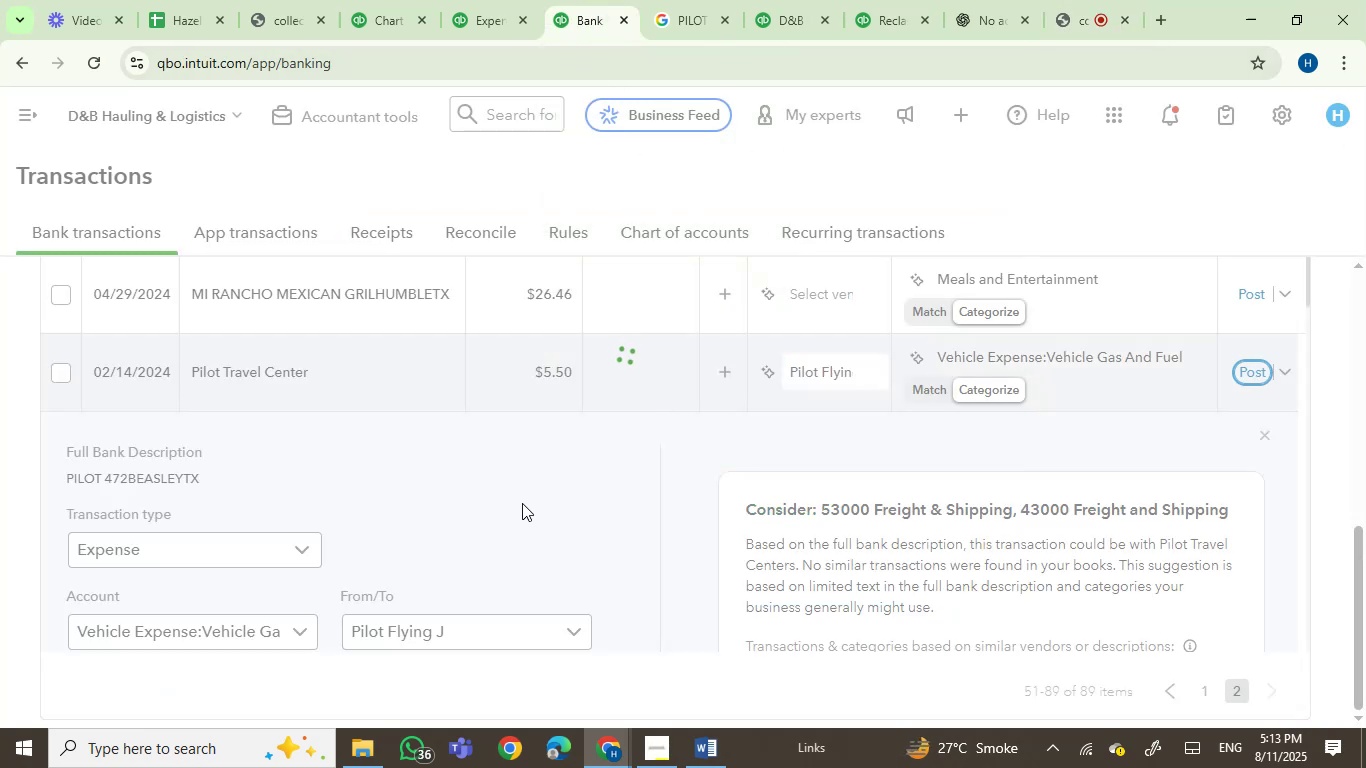 
left_click([294, 378])
 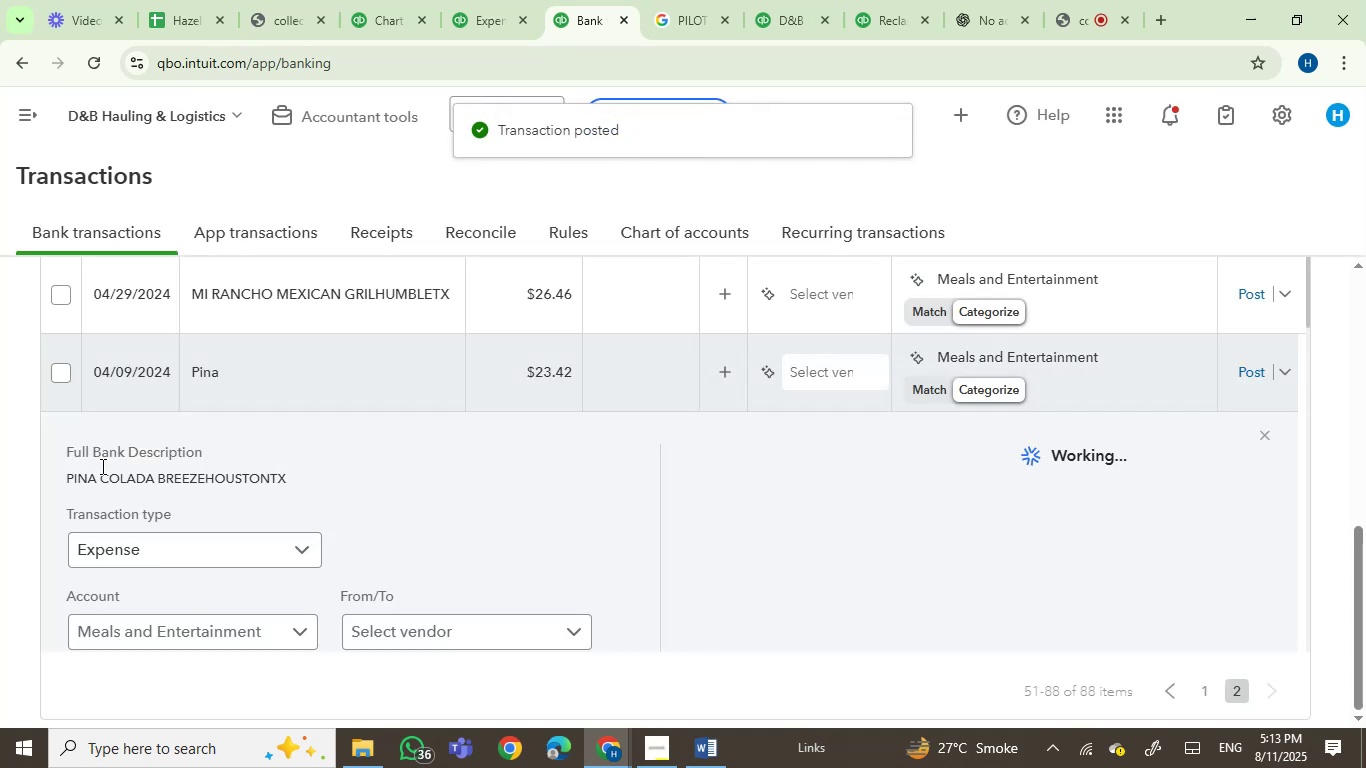 
left_click([468, 0])
 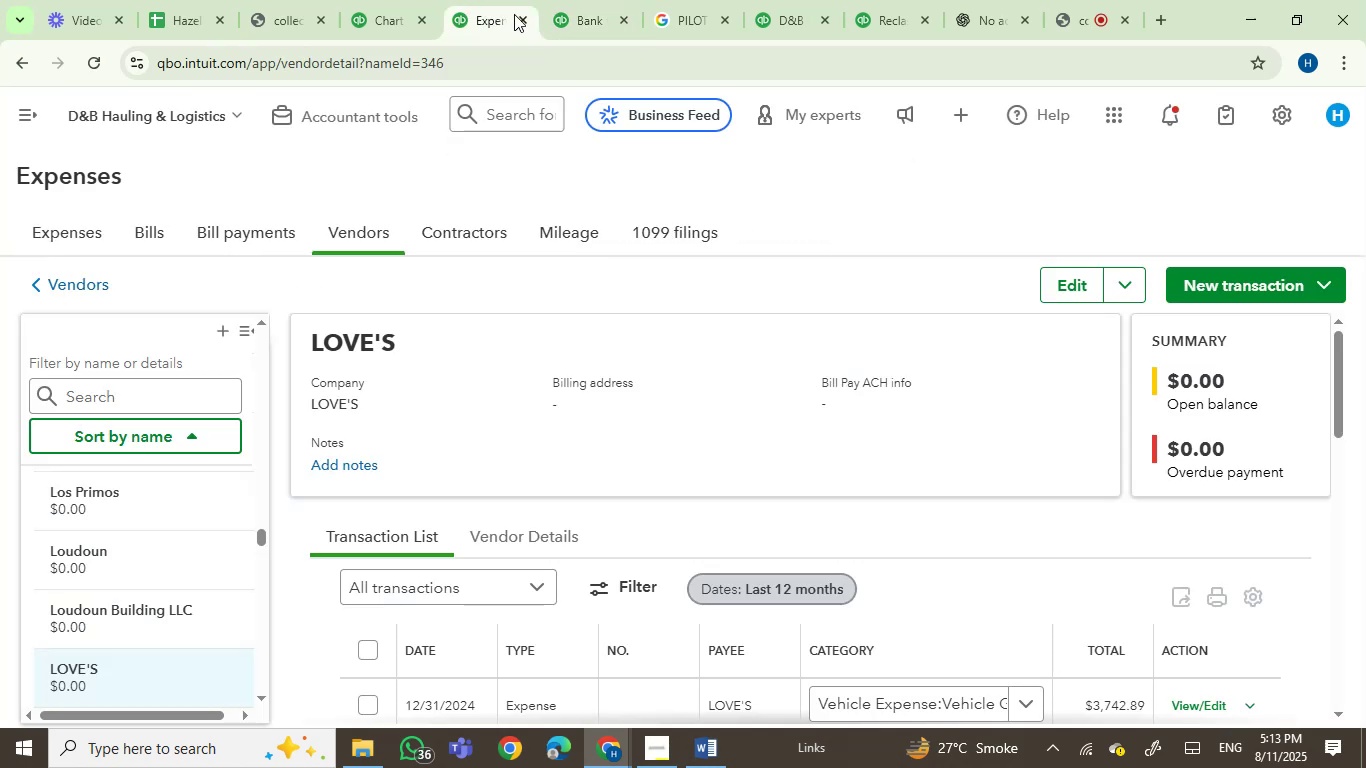 
left_click([514, 14])
 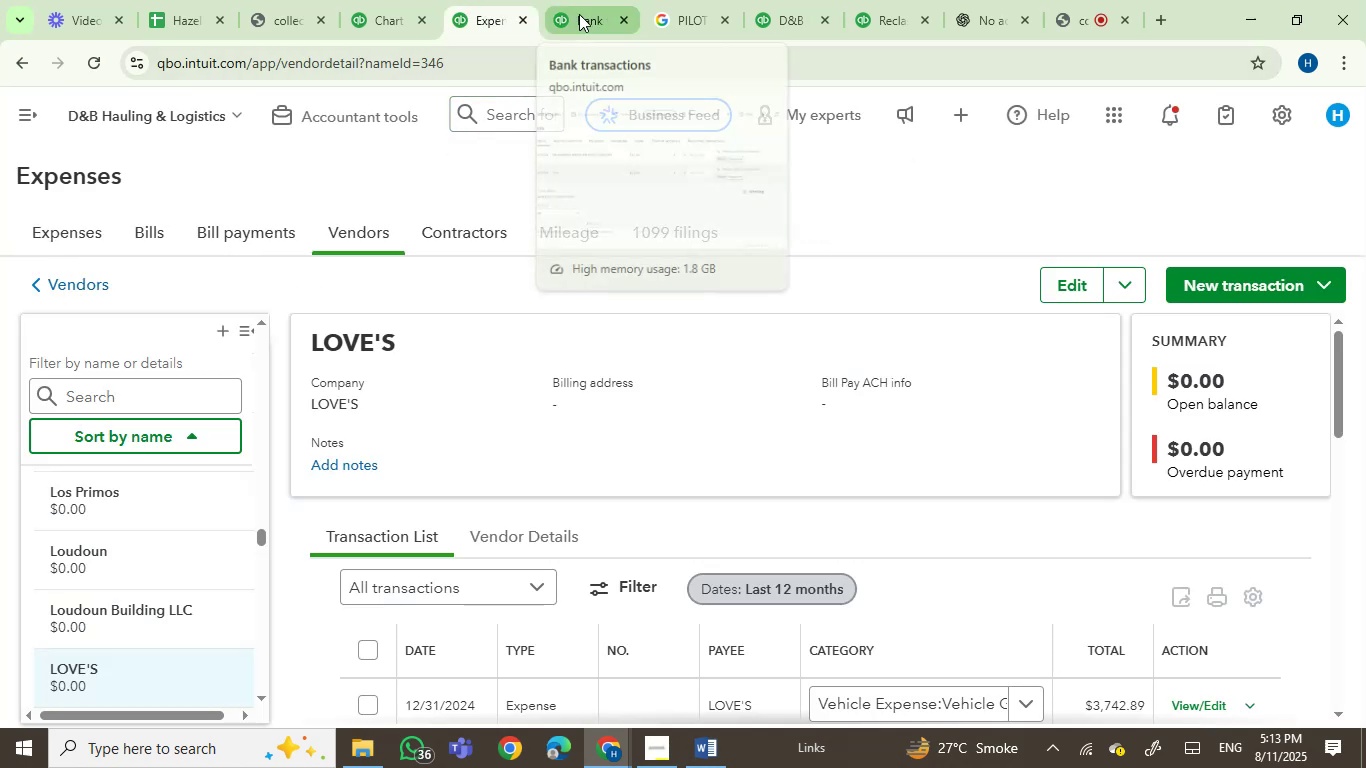 